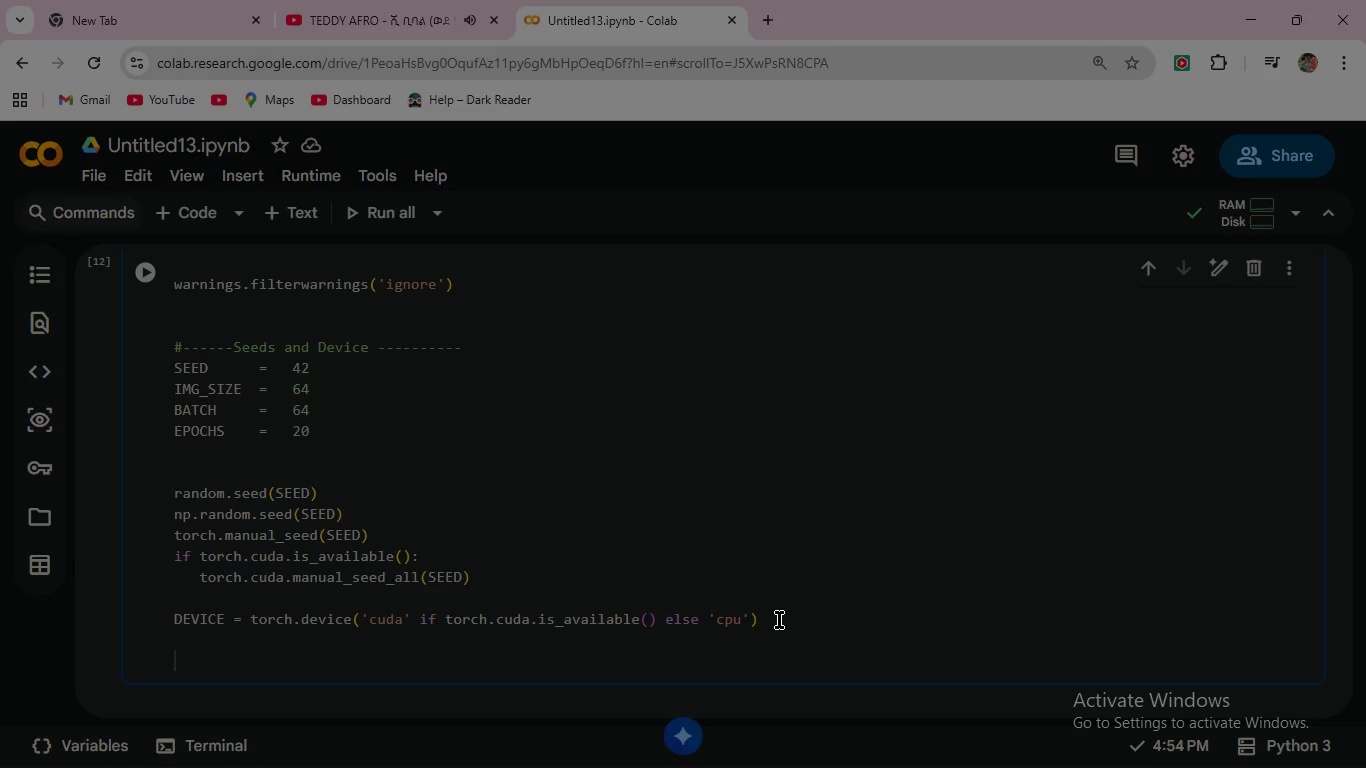 
type(#----- Tier Mapping  ------------)
 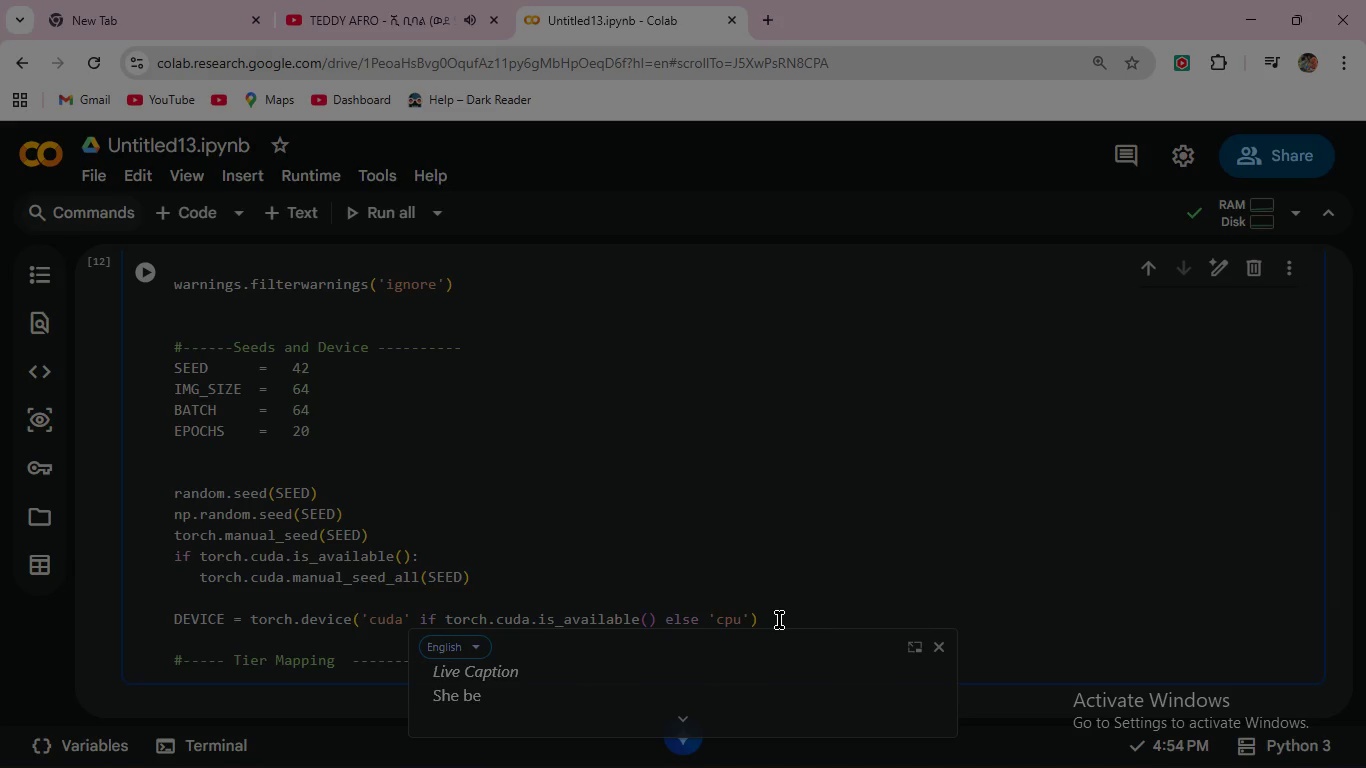 
key(Enter)
 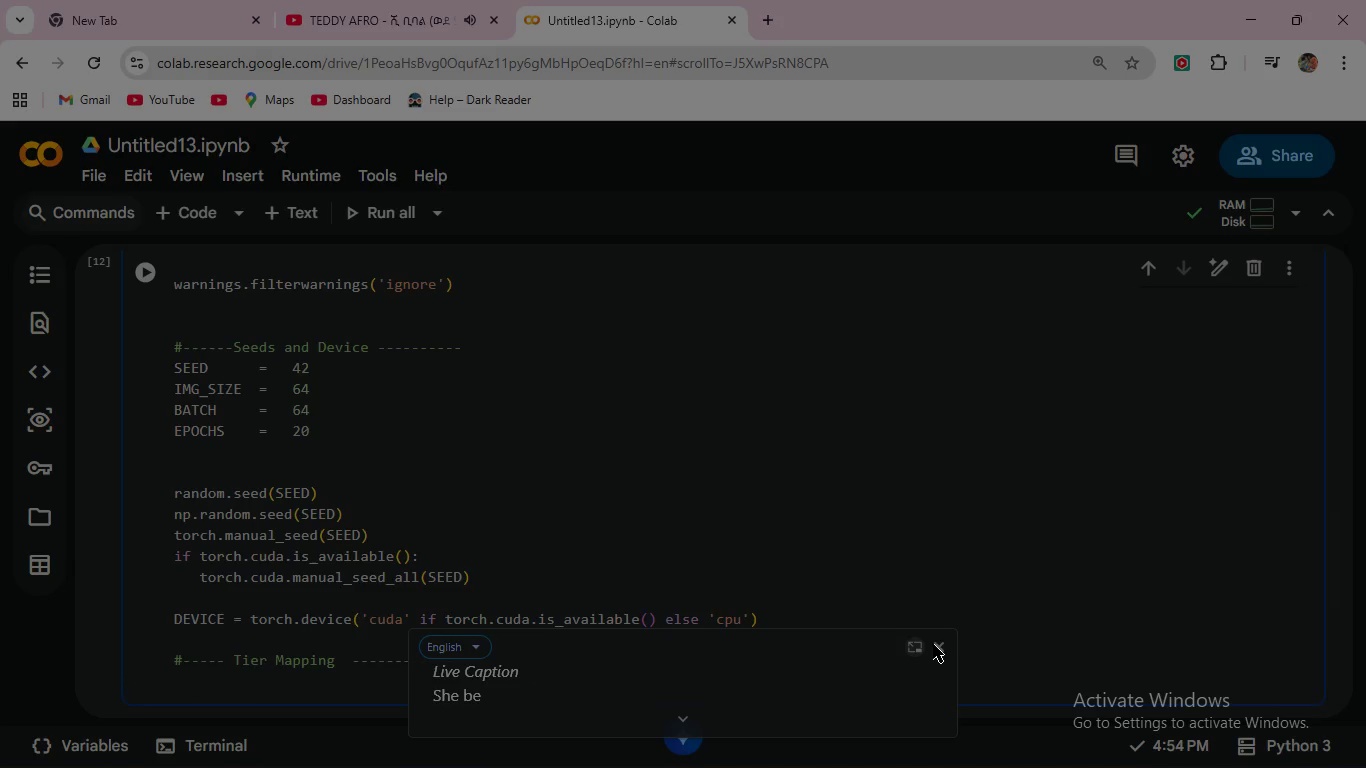 
left_click([936, 644])
 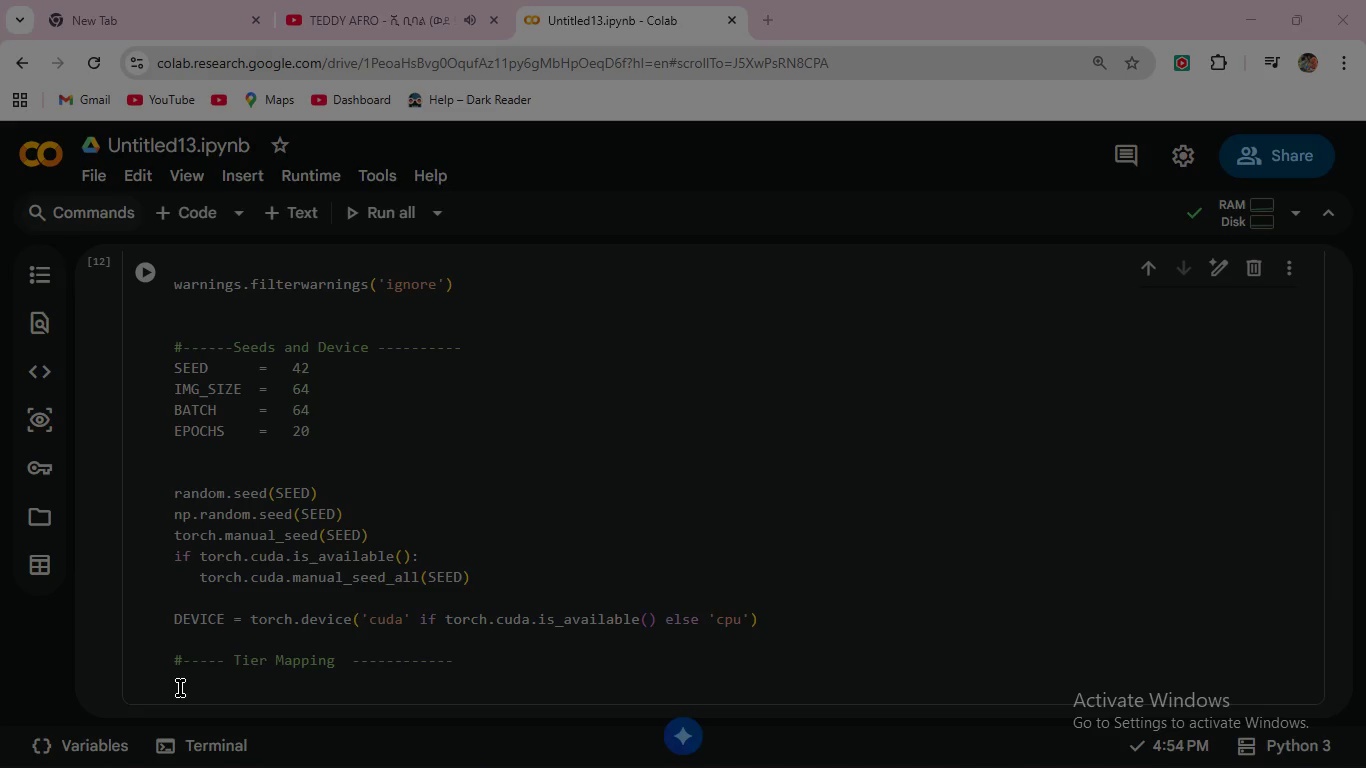 
left_click([180, 688])
 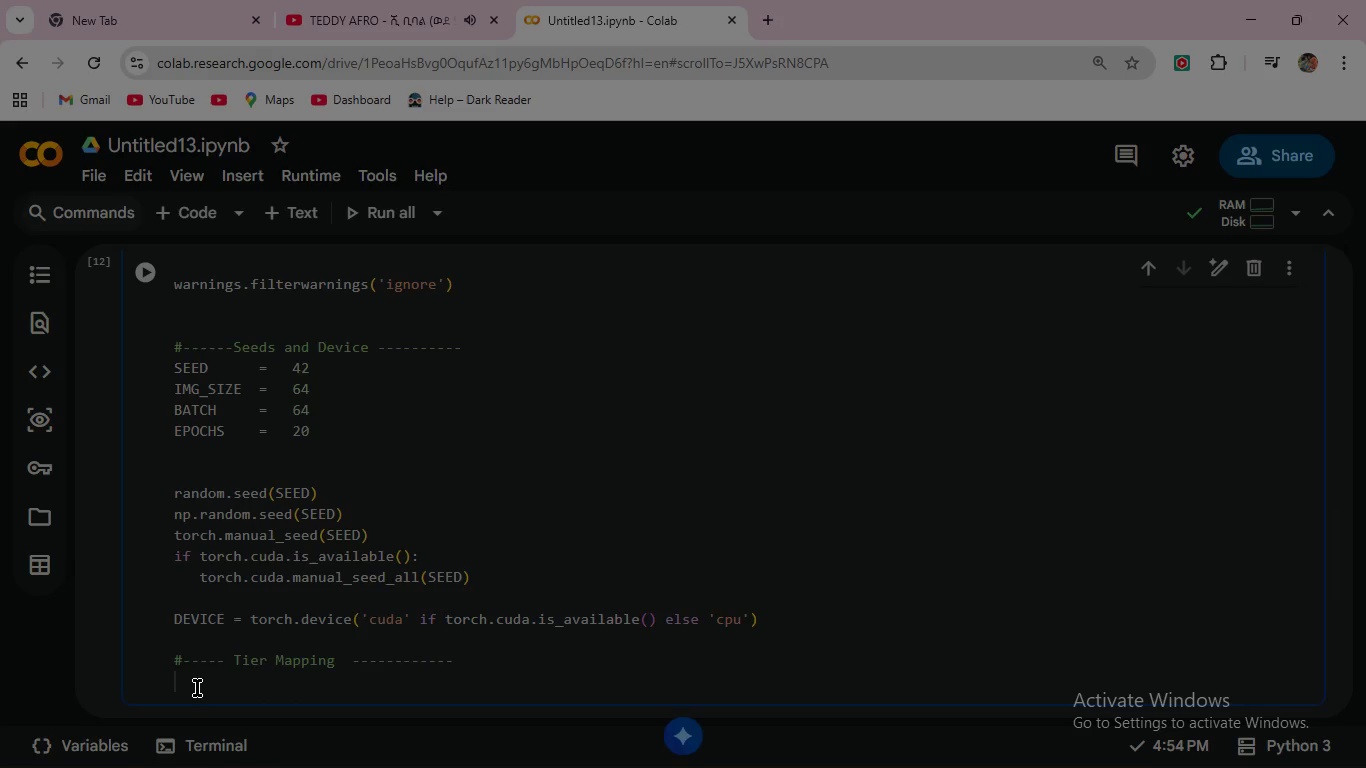 
wait(5.95)
 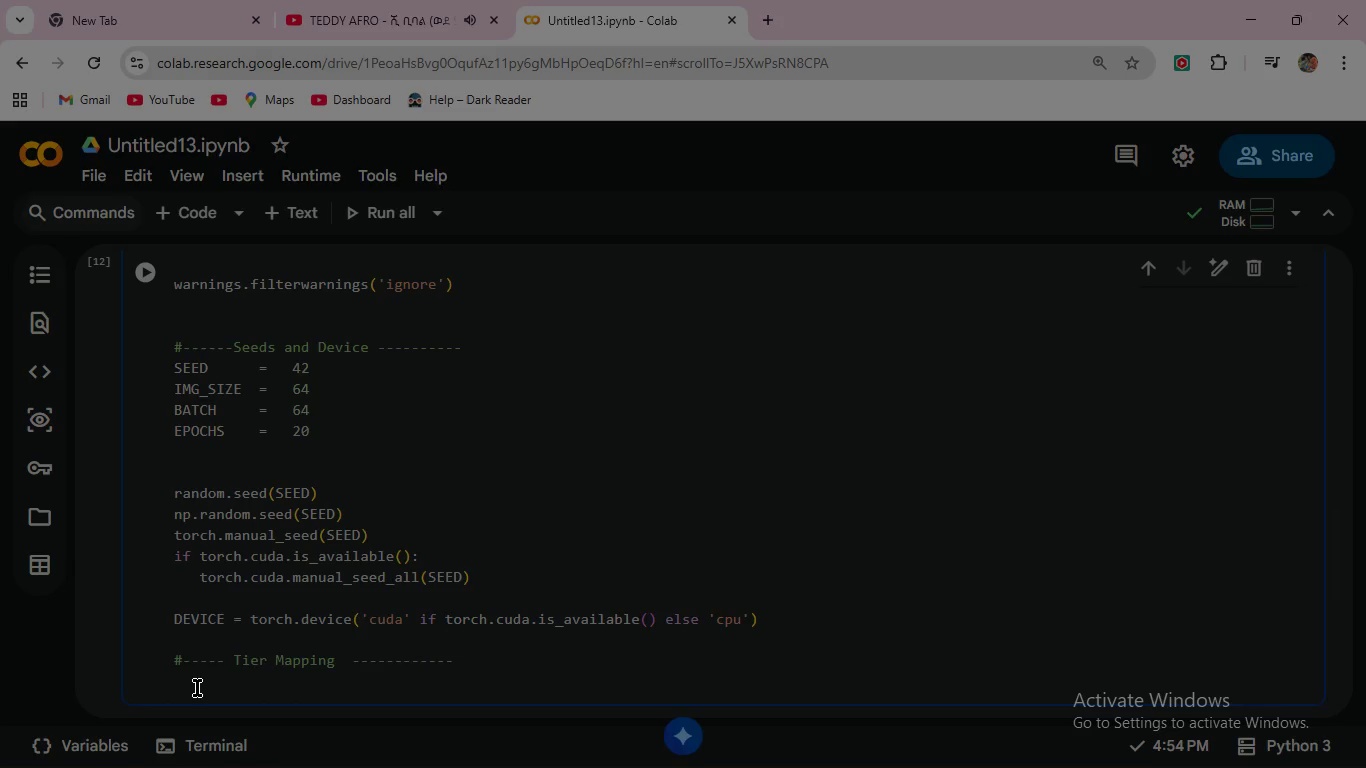 
type(CLASS_TO_TIER = {)
 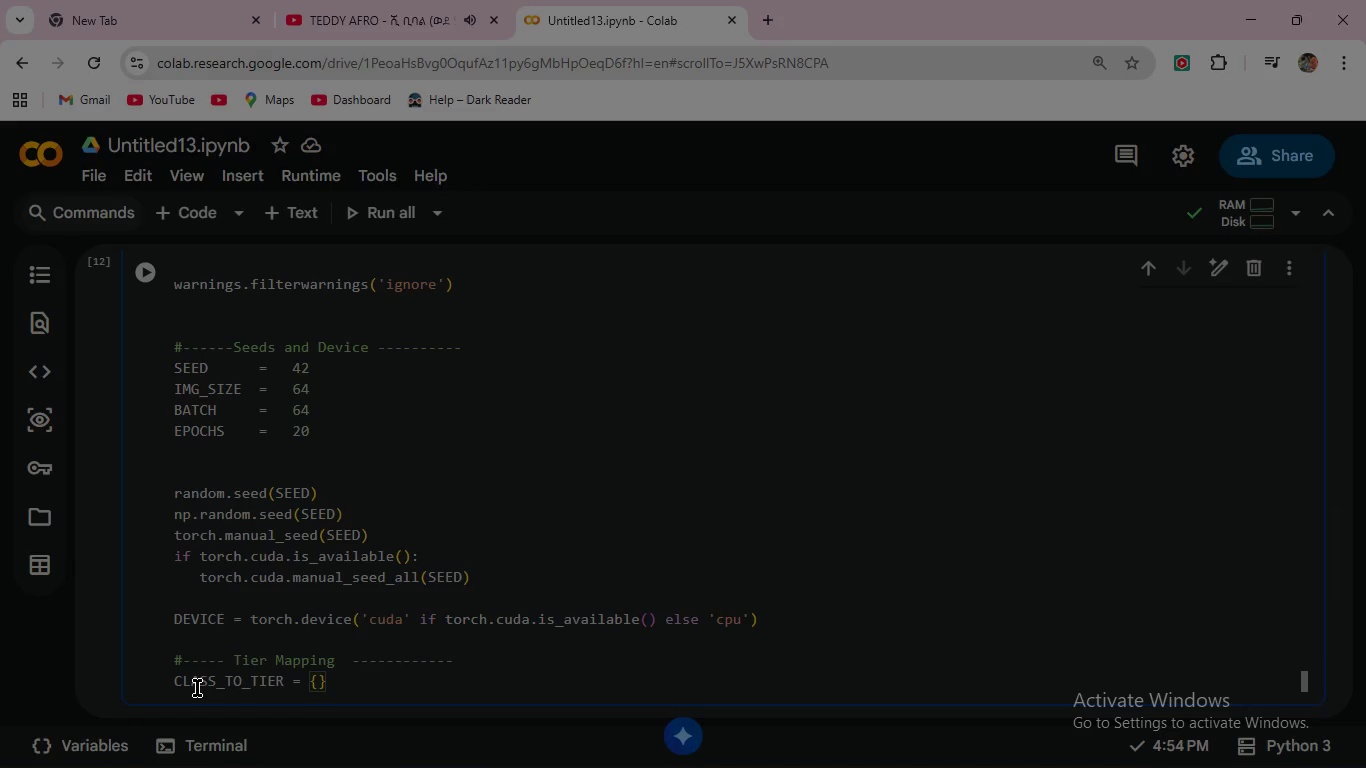 
key(Enter)
 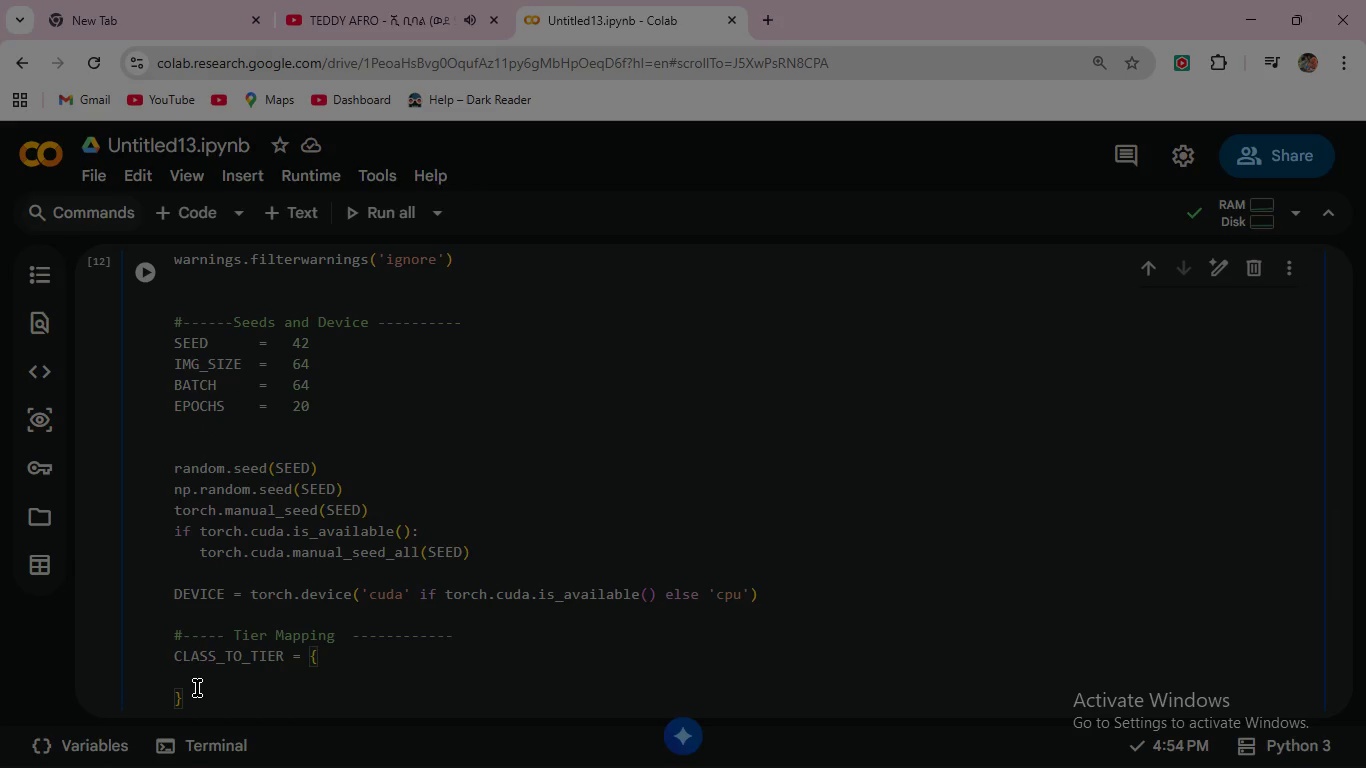 
key(Quote)
 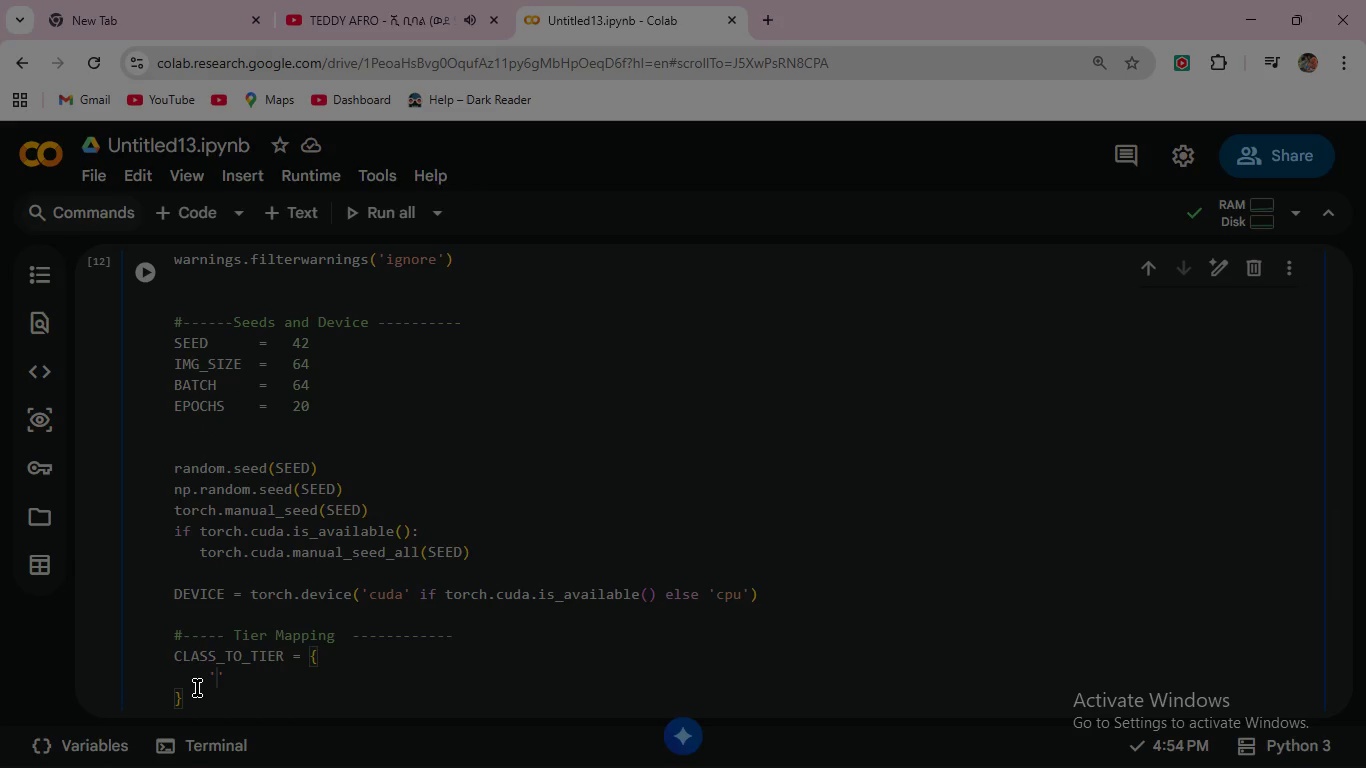 
type(AnnualCrop)
 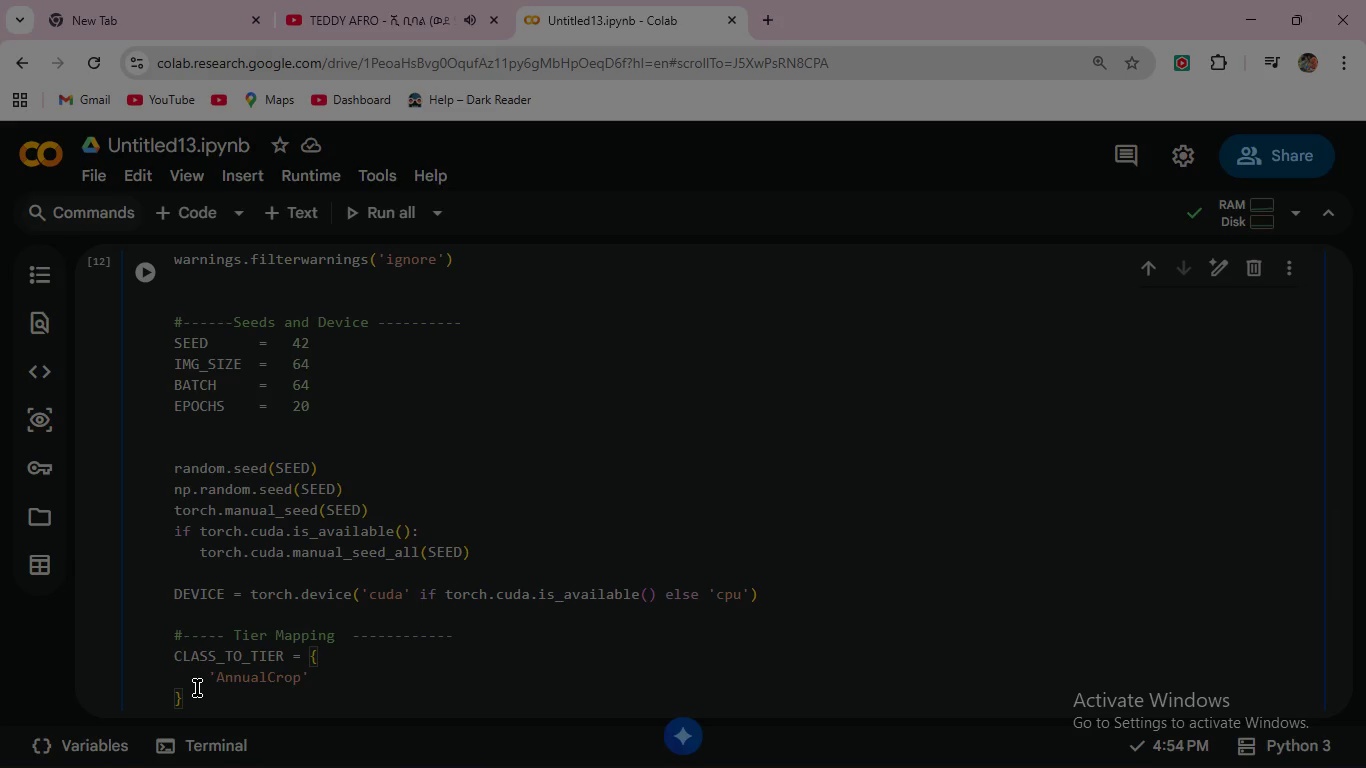 
key(ArrowRight)
 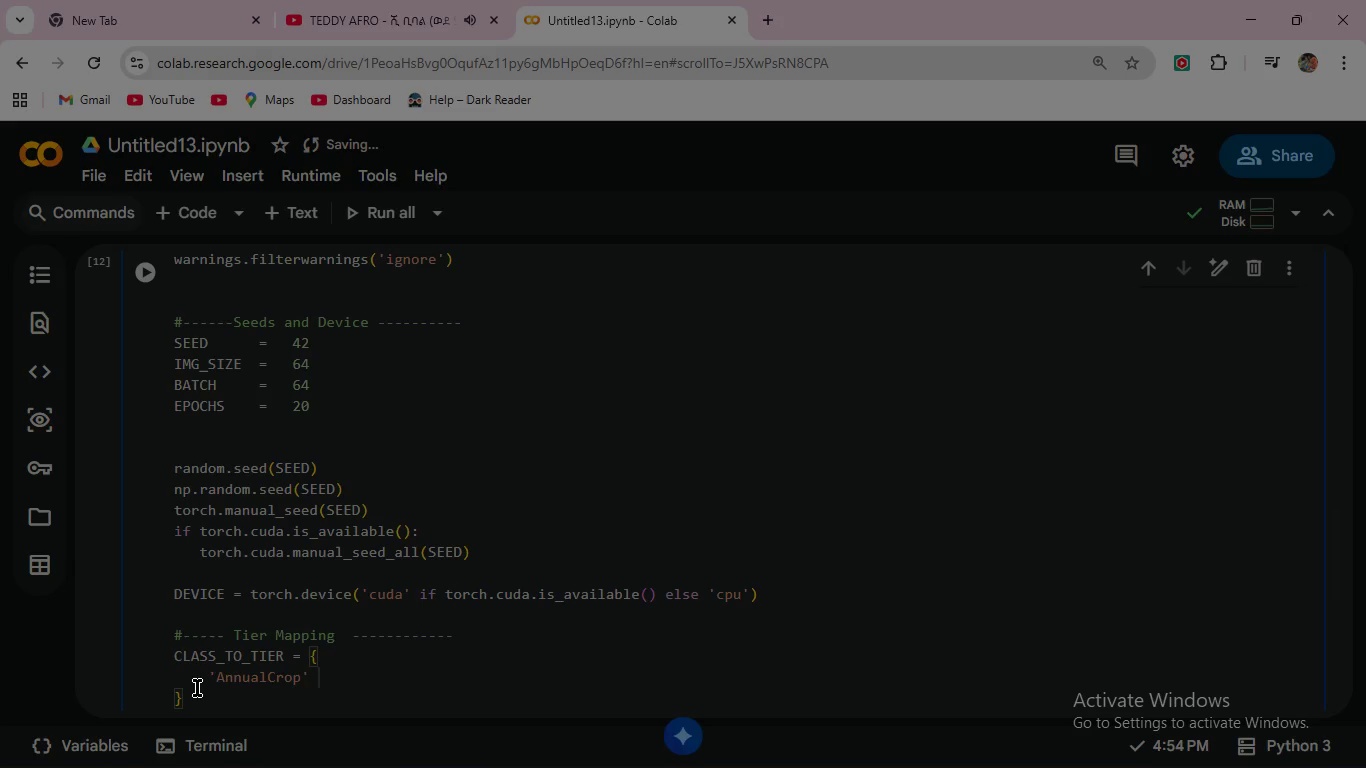 
key(Space)
 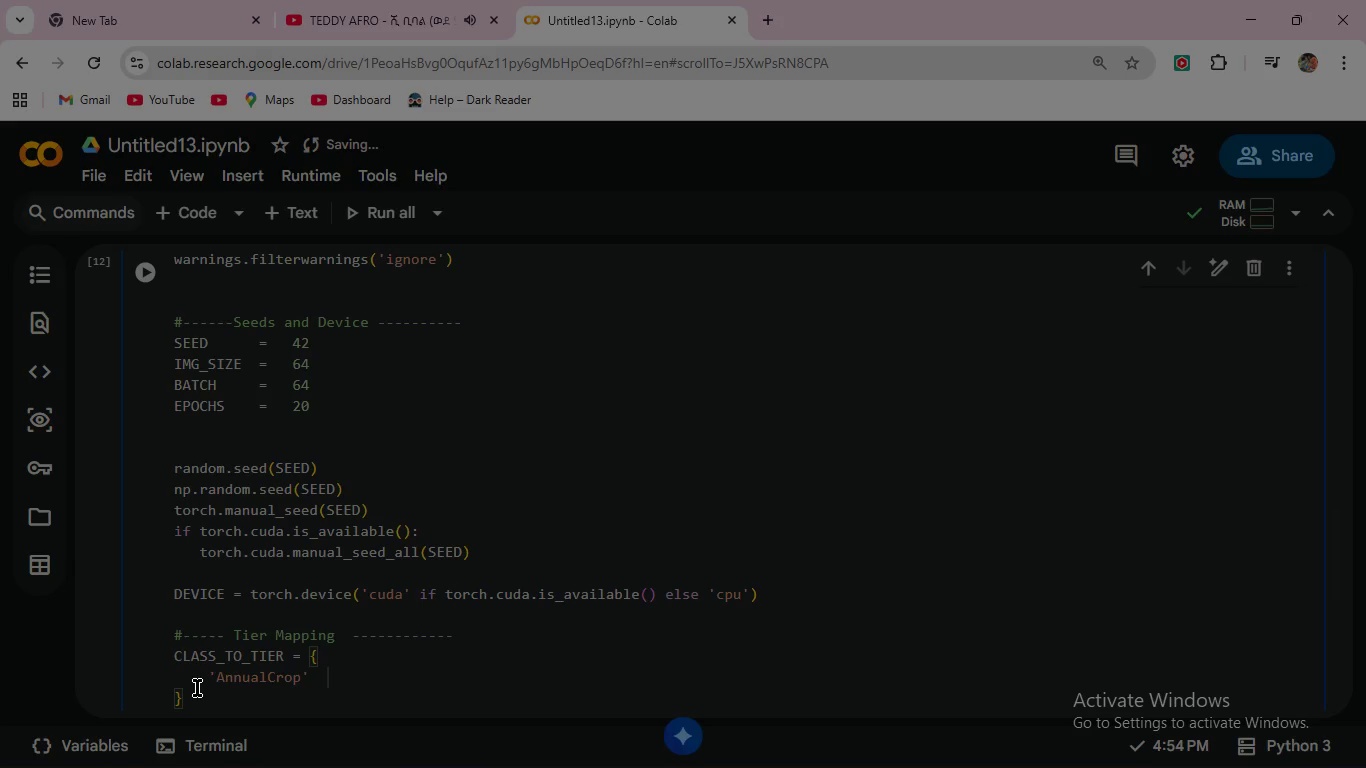 
key(Space)
 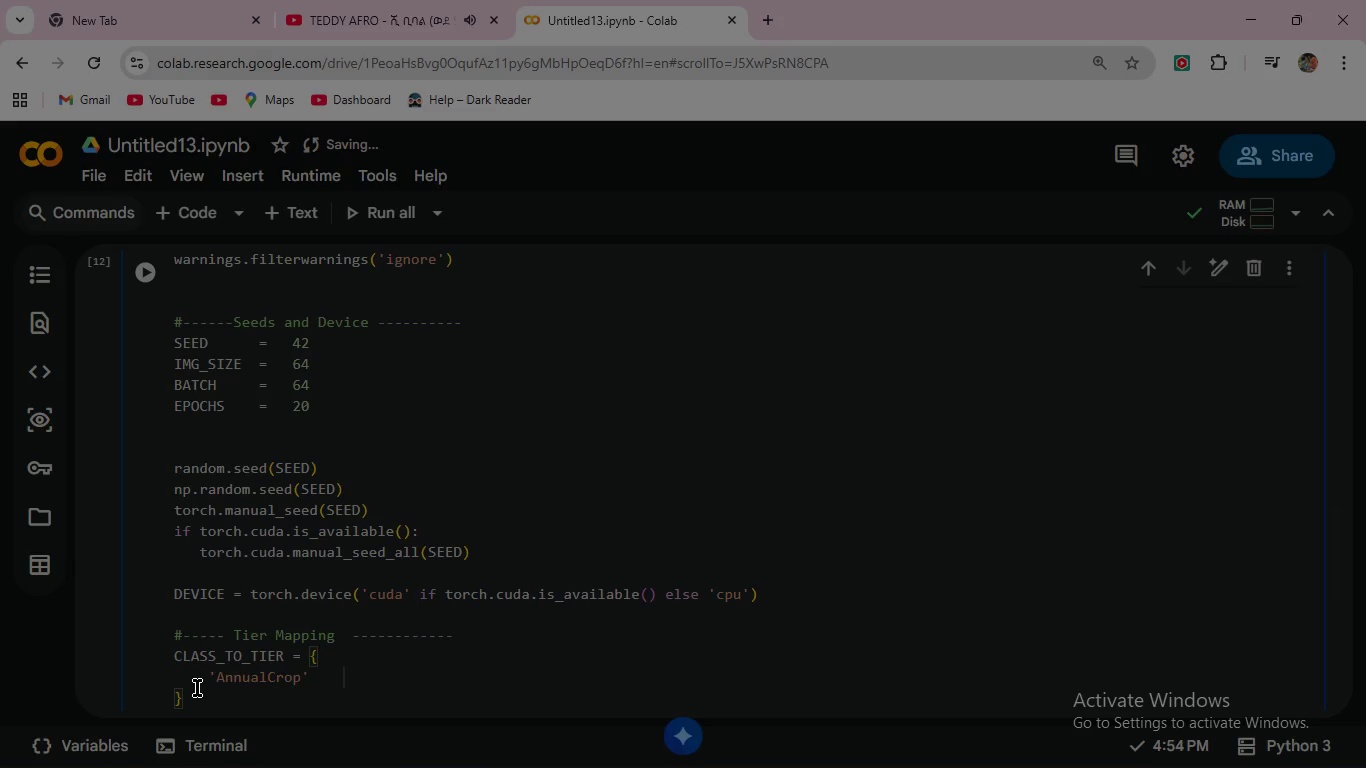 
key(Space)
 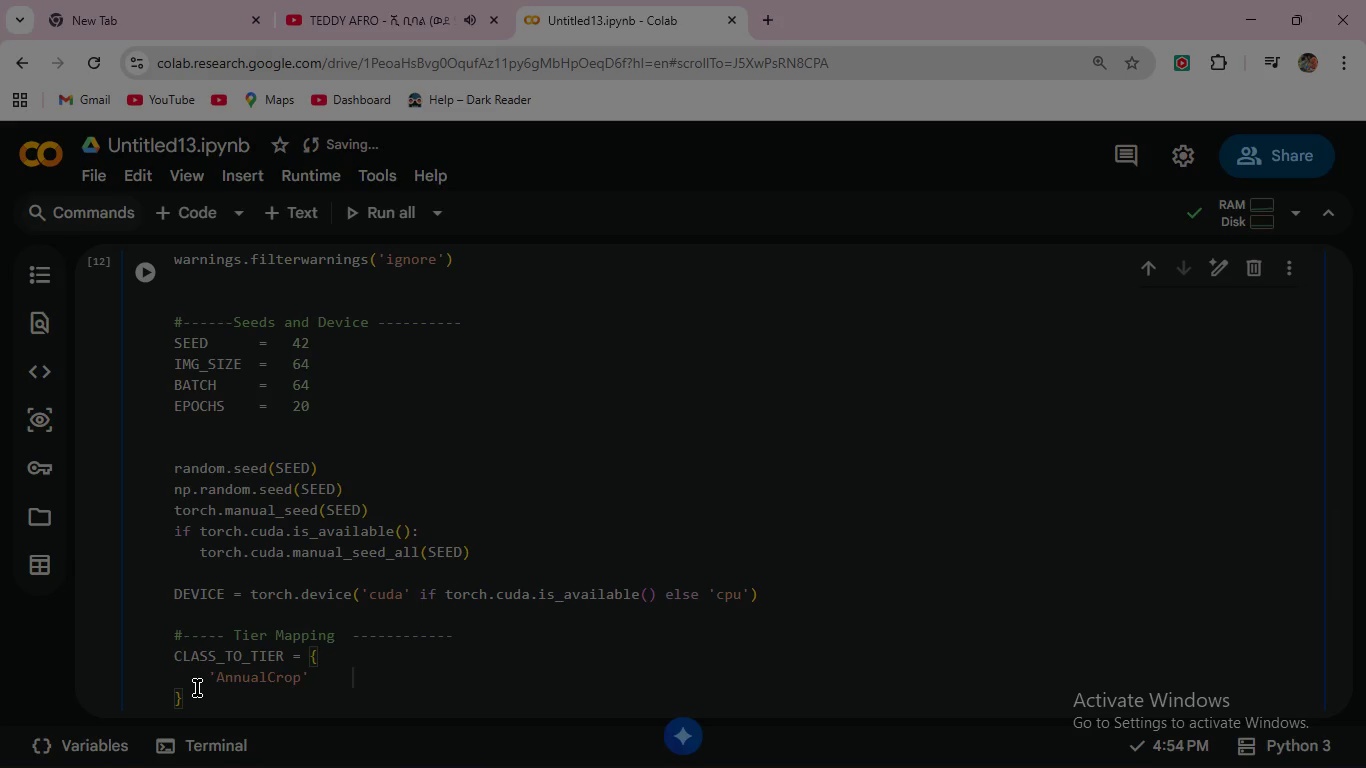 
key(Space)
 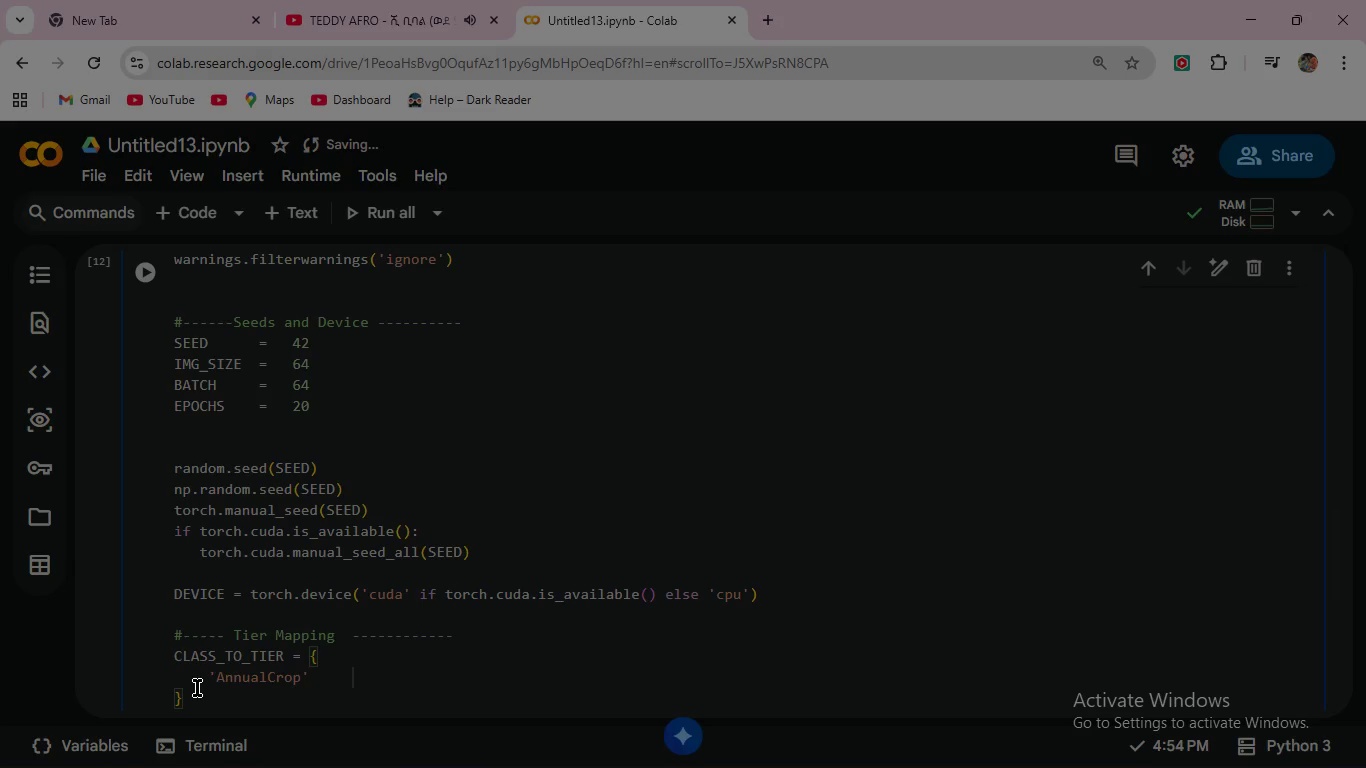 
key(Space)
 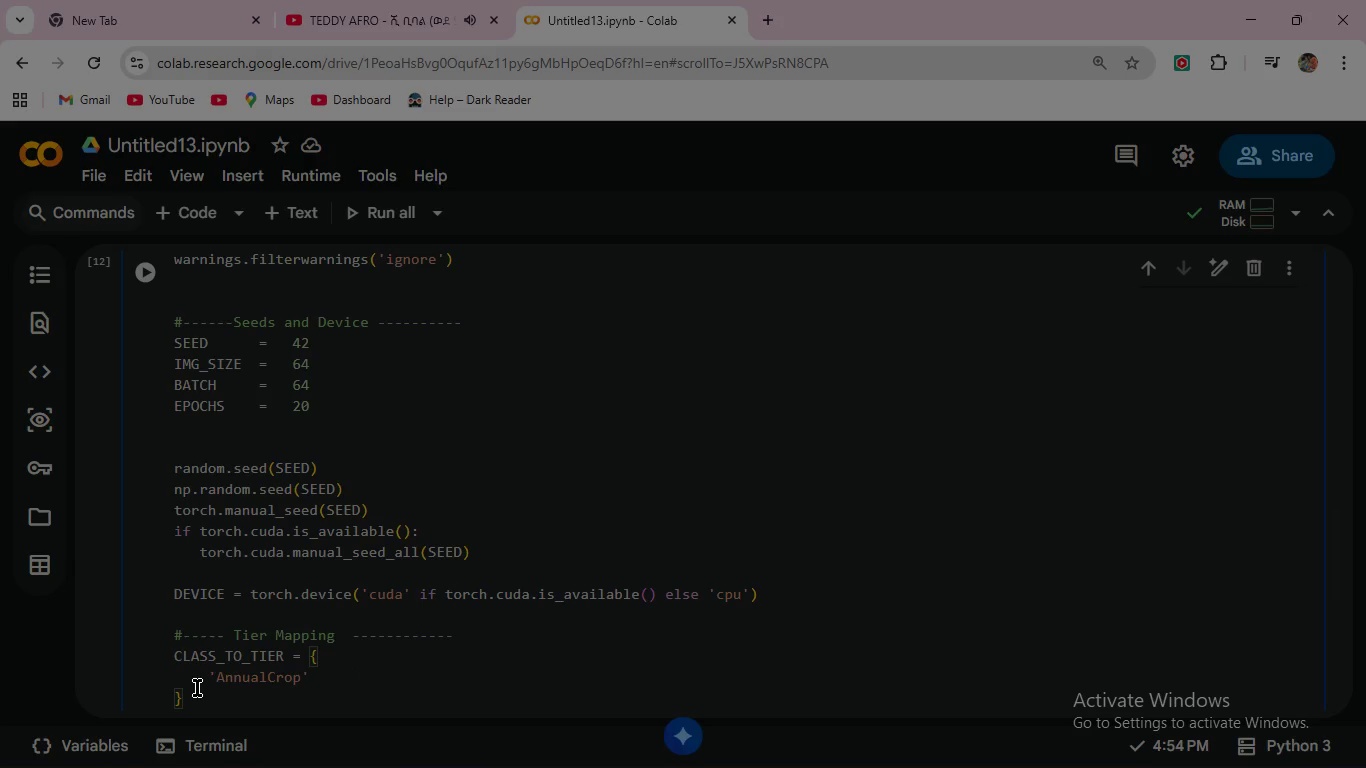 
key(Space)
 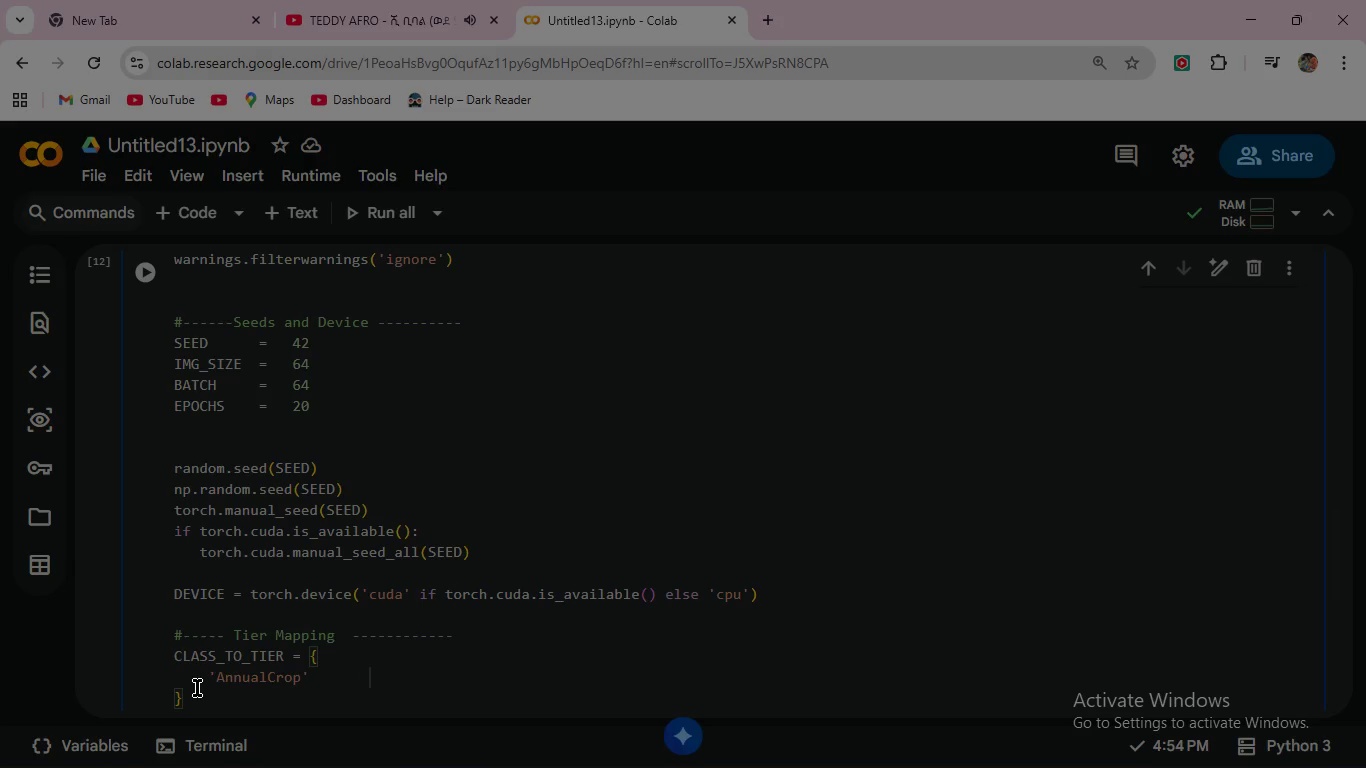 
key(Space)
 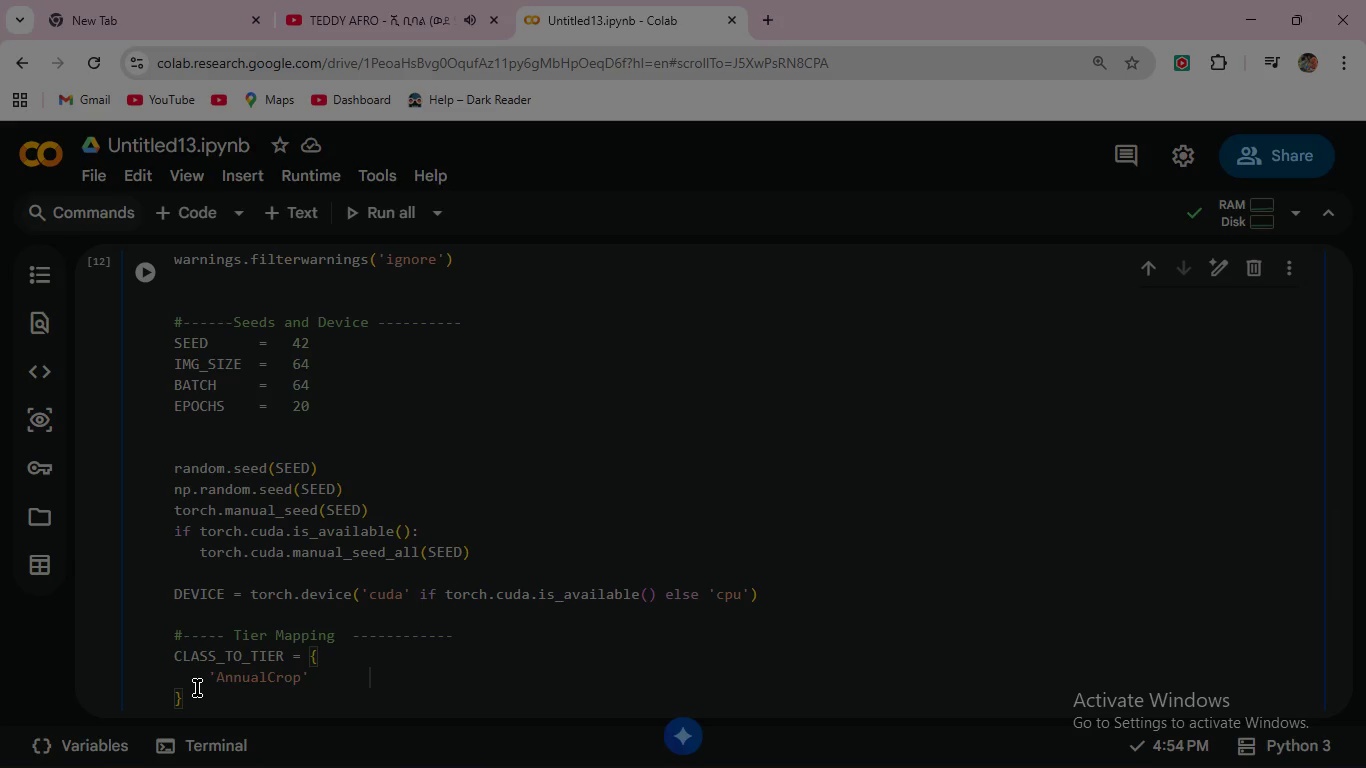 
key(Space)
 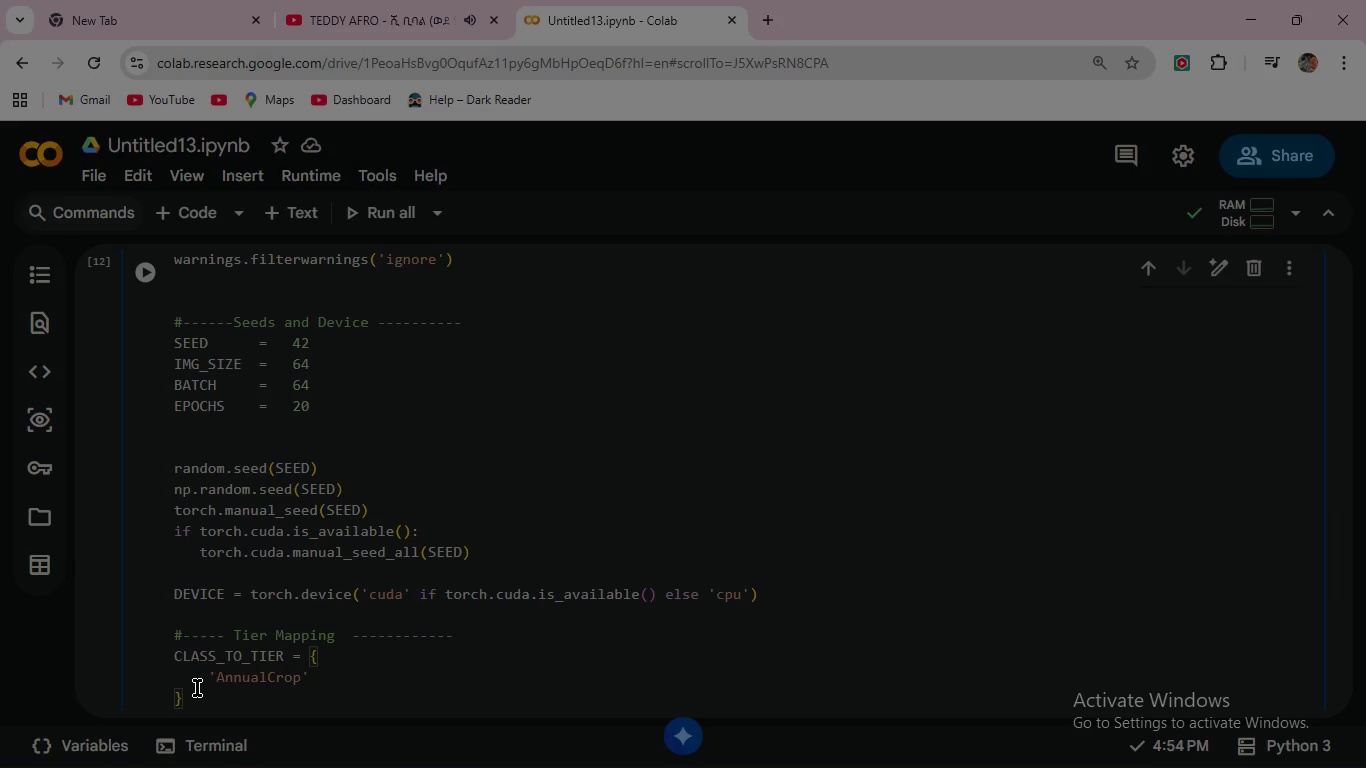 
key(Shift+Semicolon)
 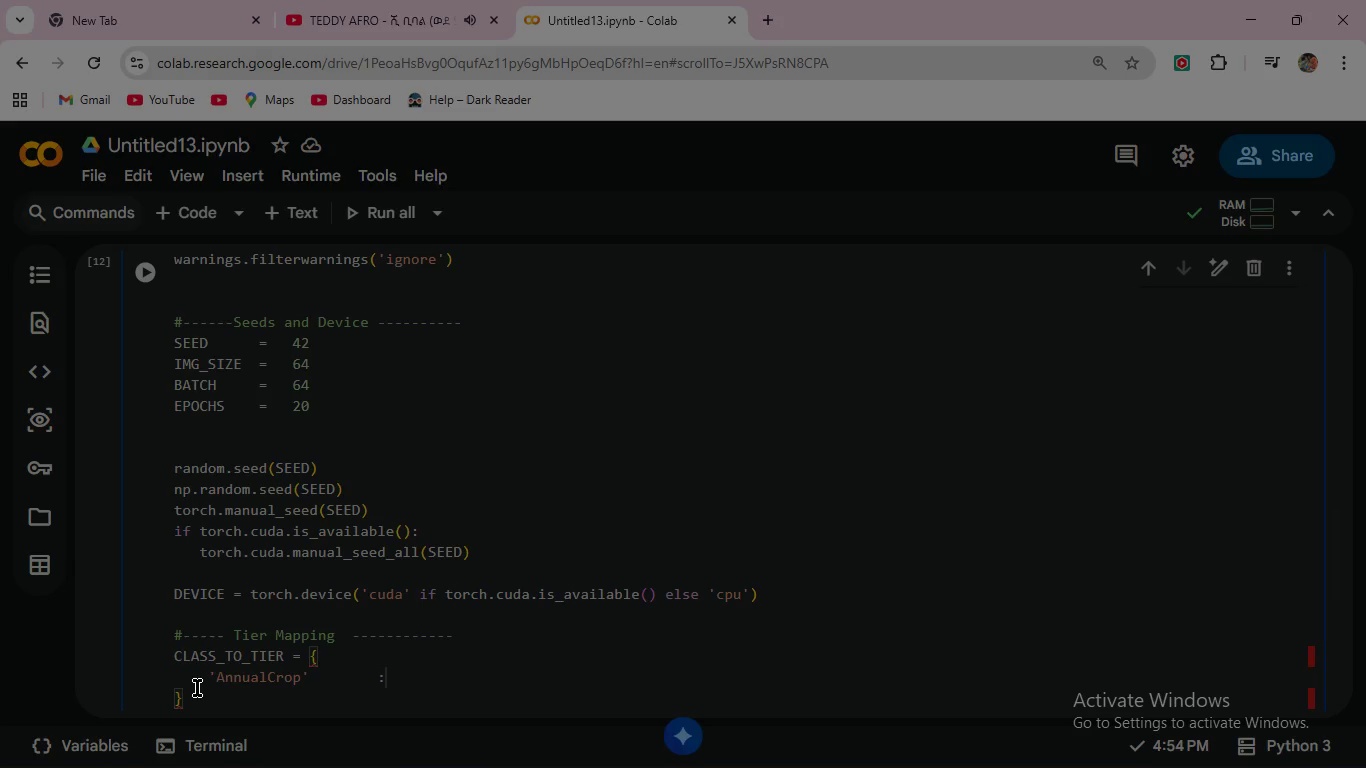 
key(Space)
 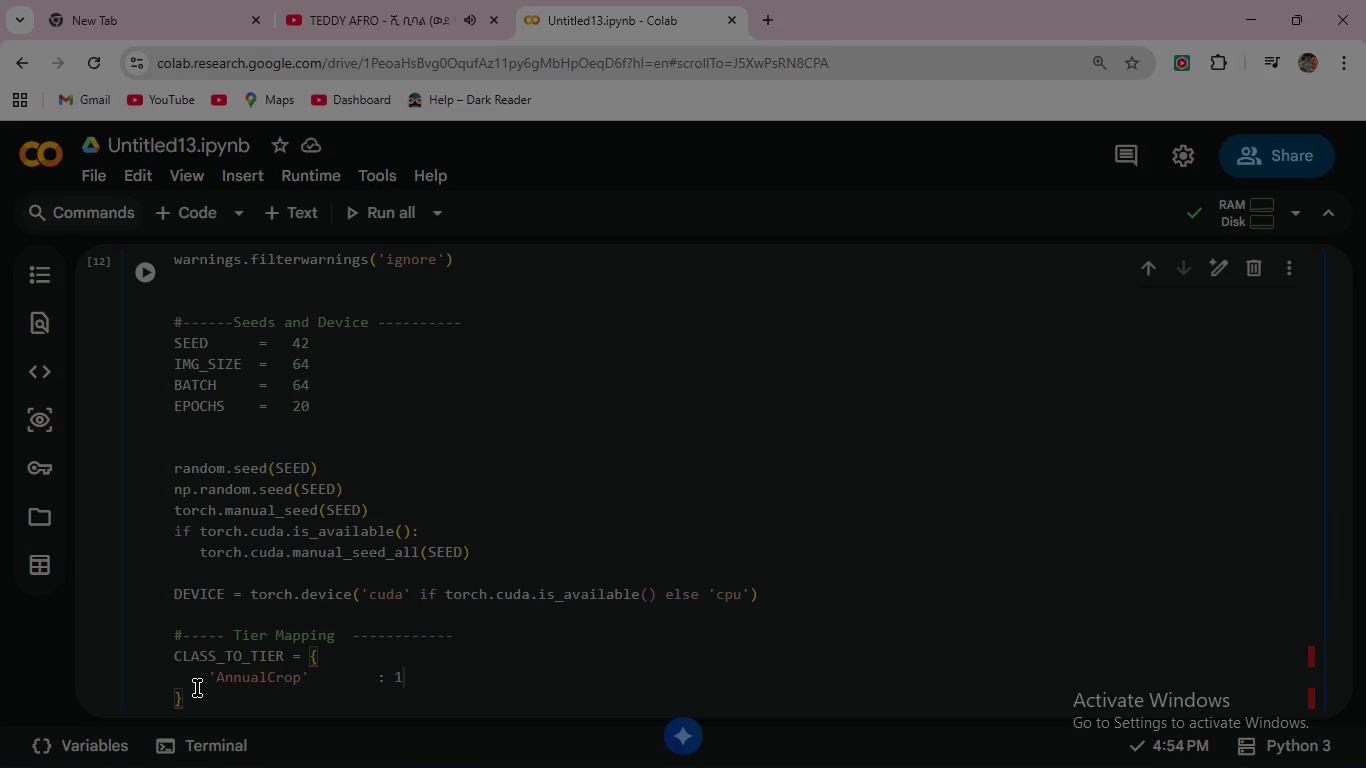 
key(1)
 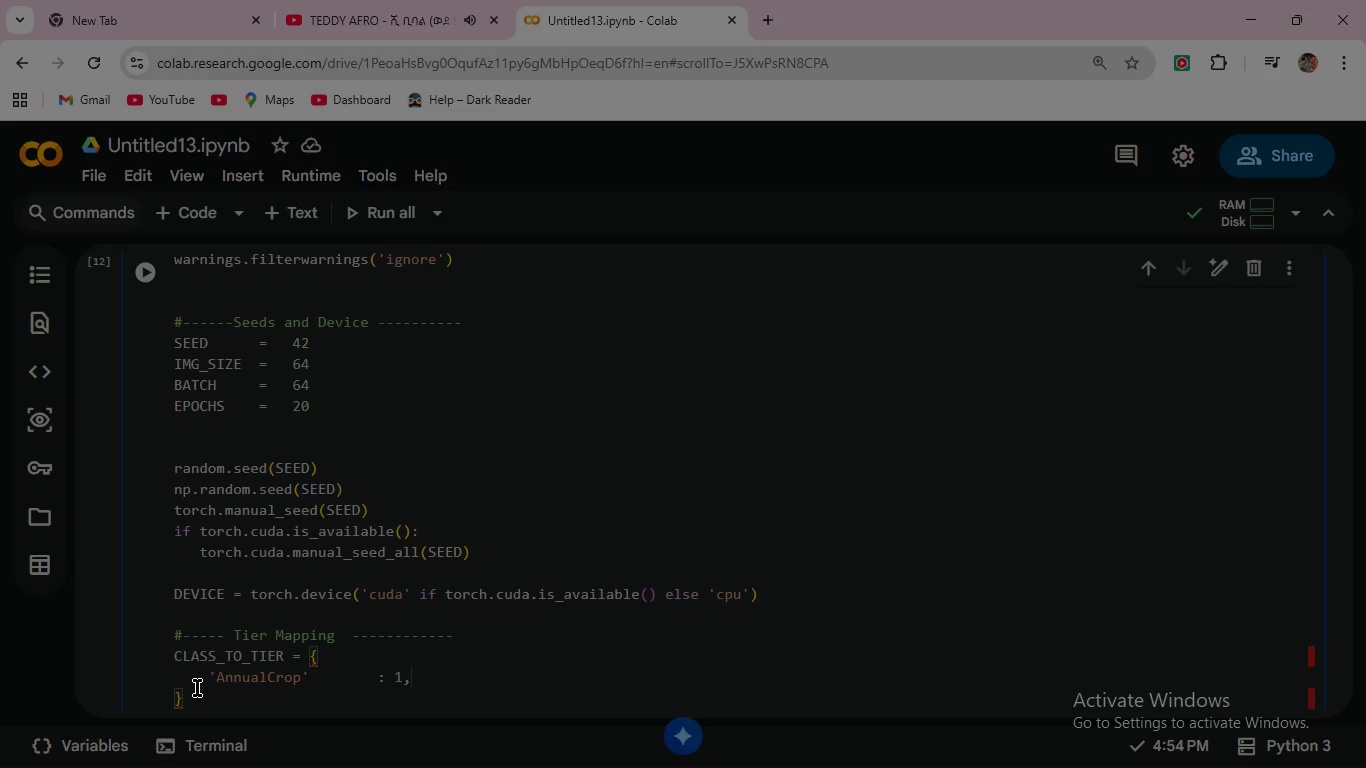 
key(Comma)
 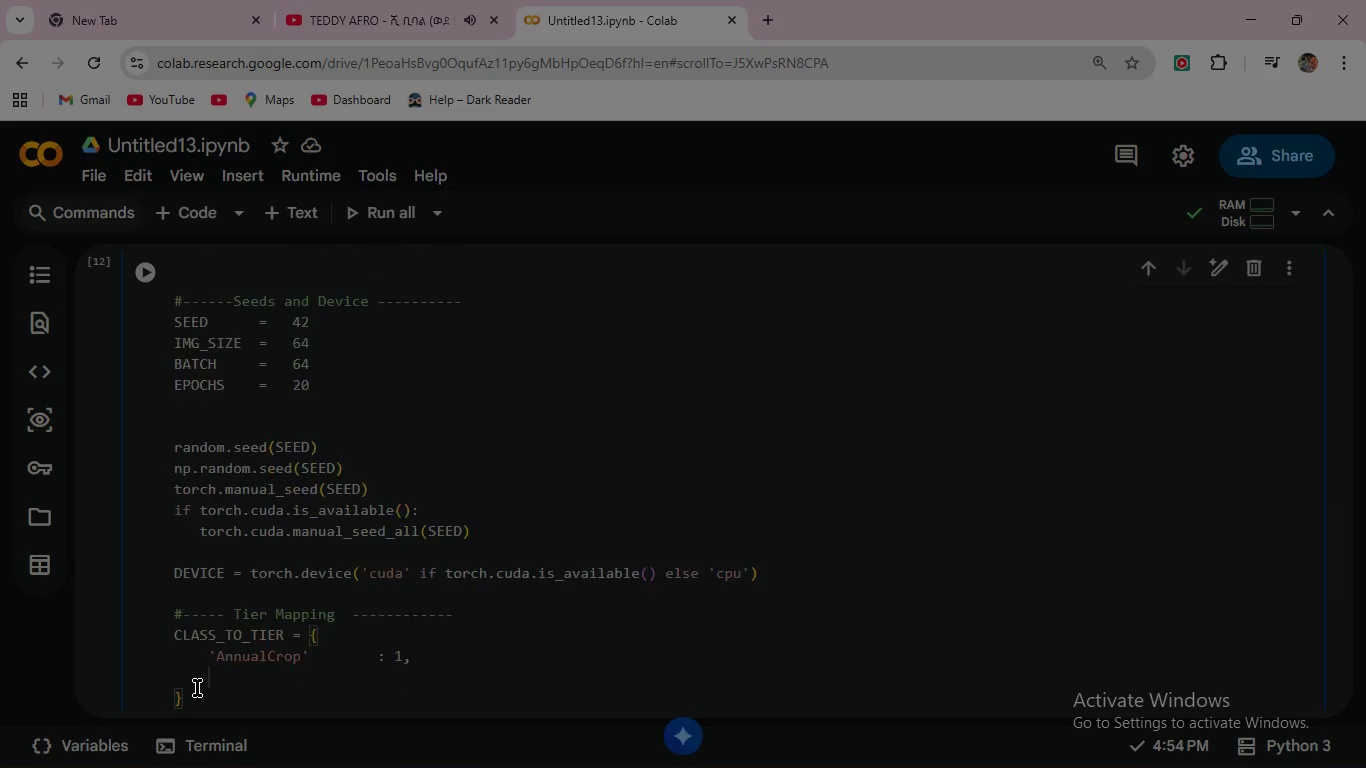 
key(Enter)
 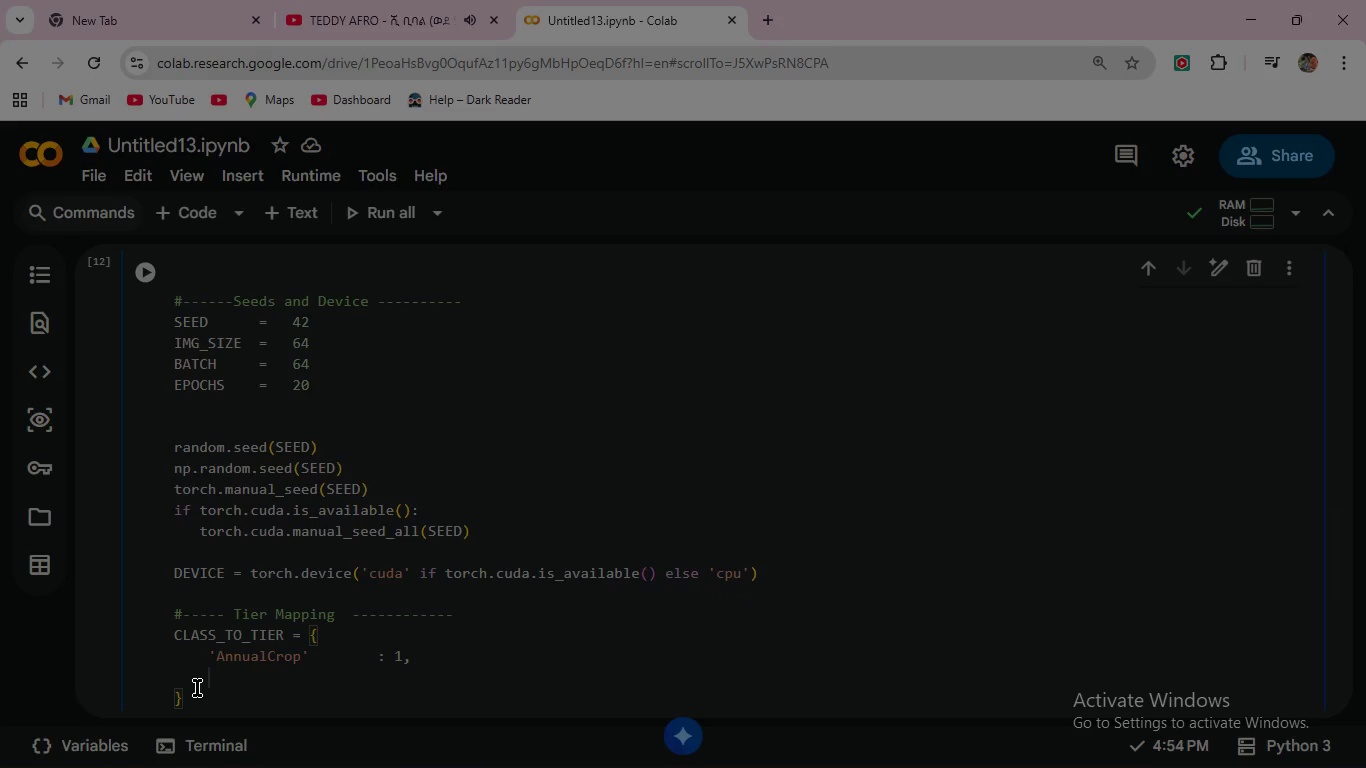 
type("Pasture)
 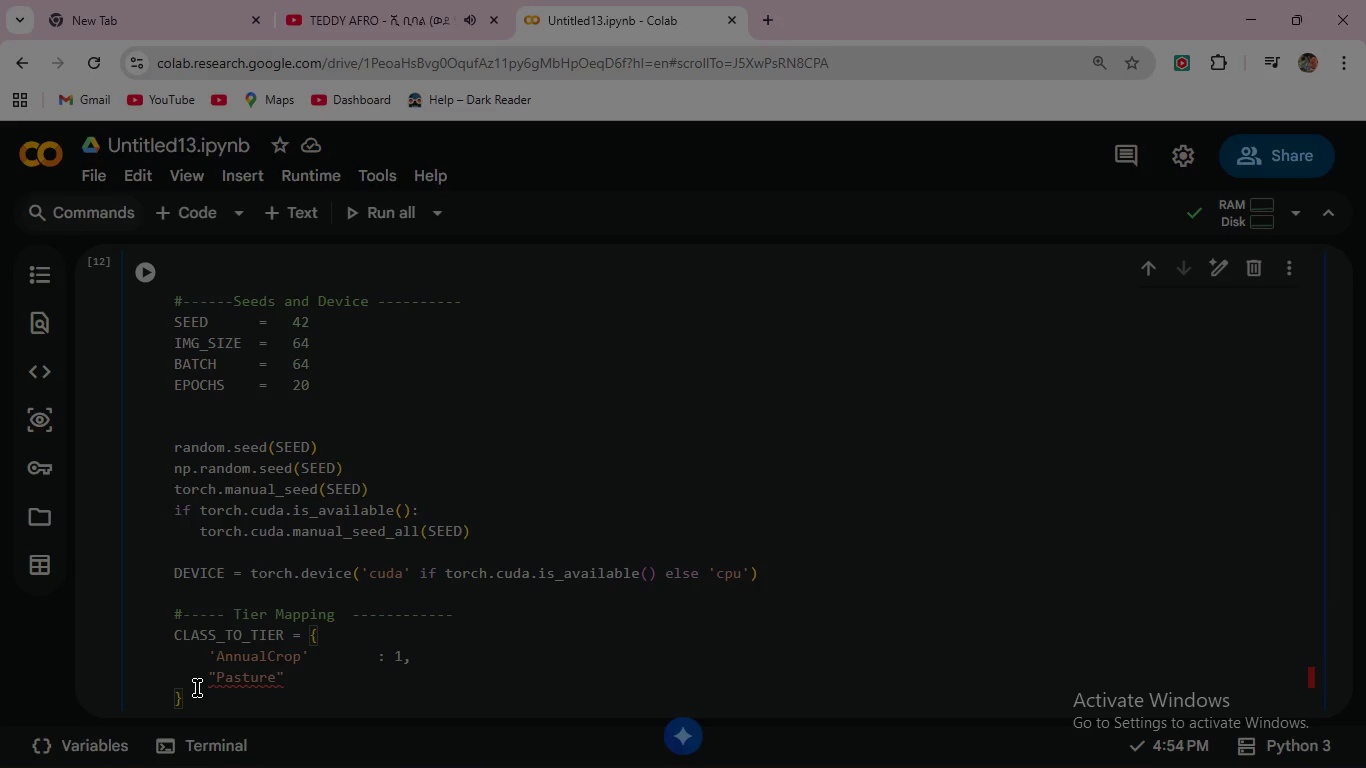 
scroll: coordinate [374, 562], scroll_direction: up, amount: 12.0
 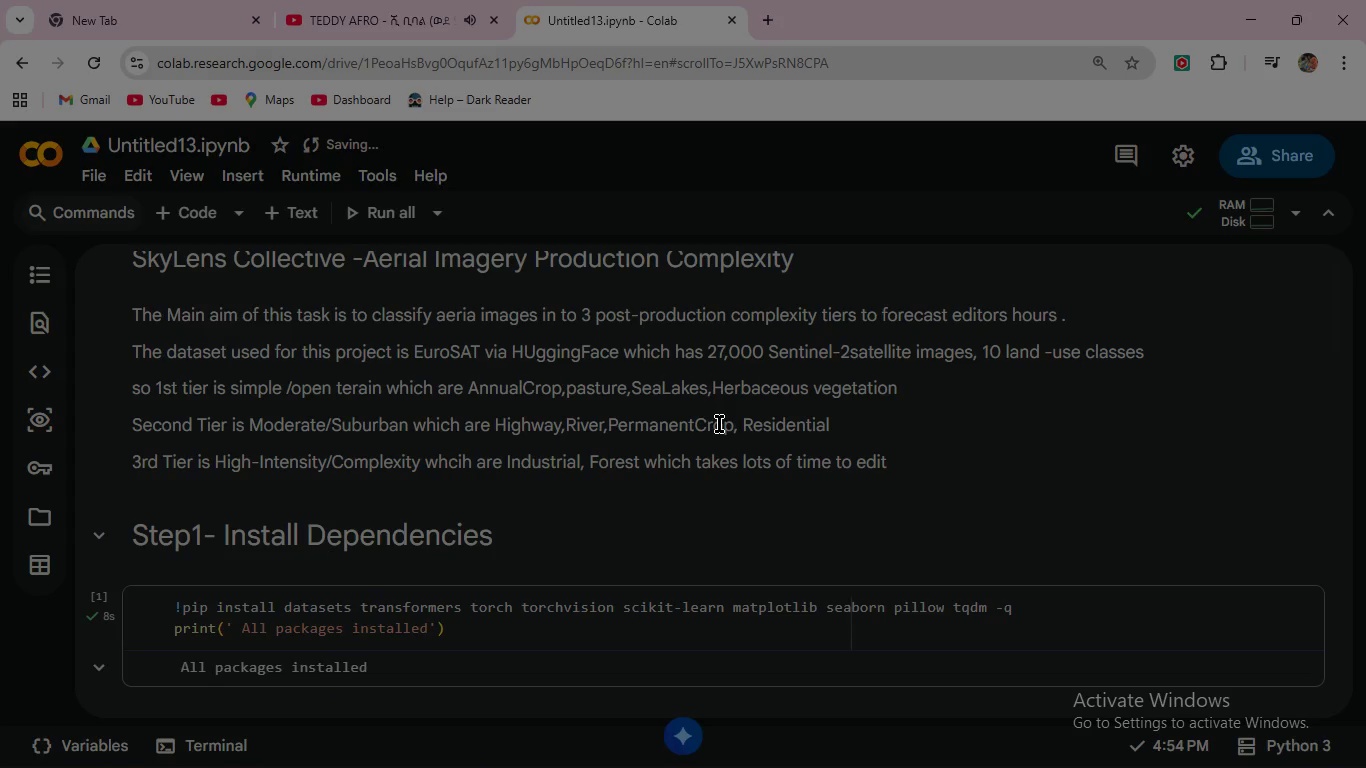 
wait(14.16)
 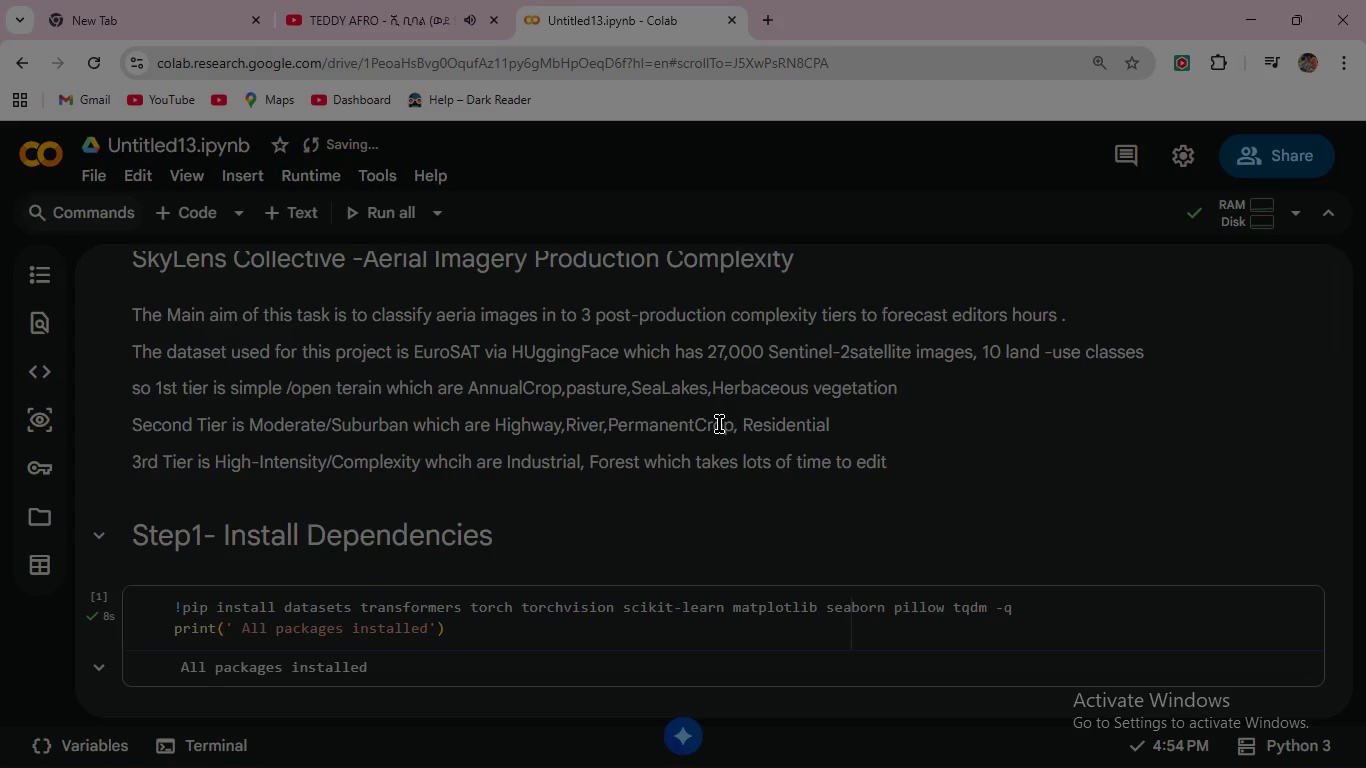 
scroll: coordinate [643, 406], scroll_direction: down, amount: 14.0
 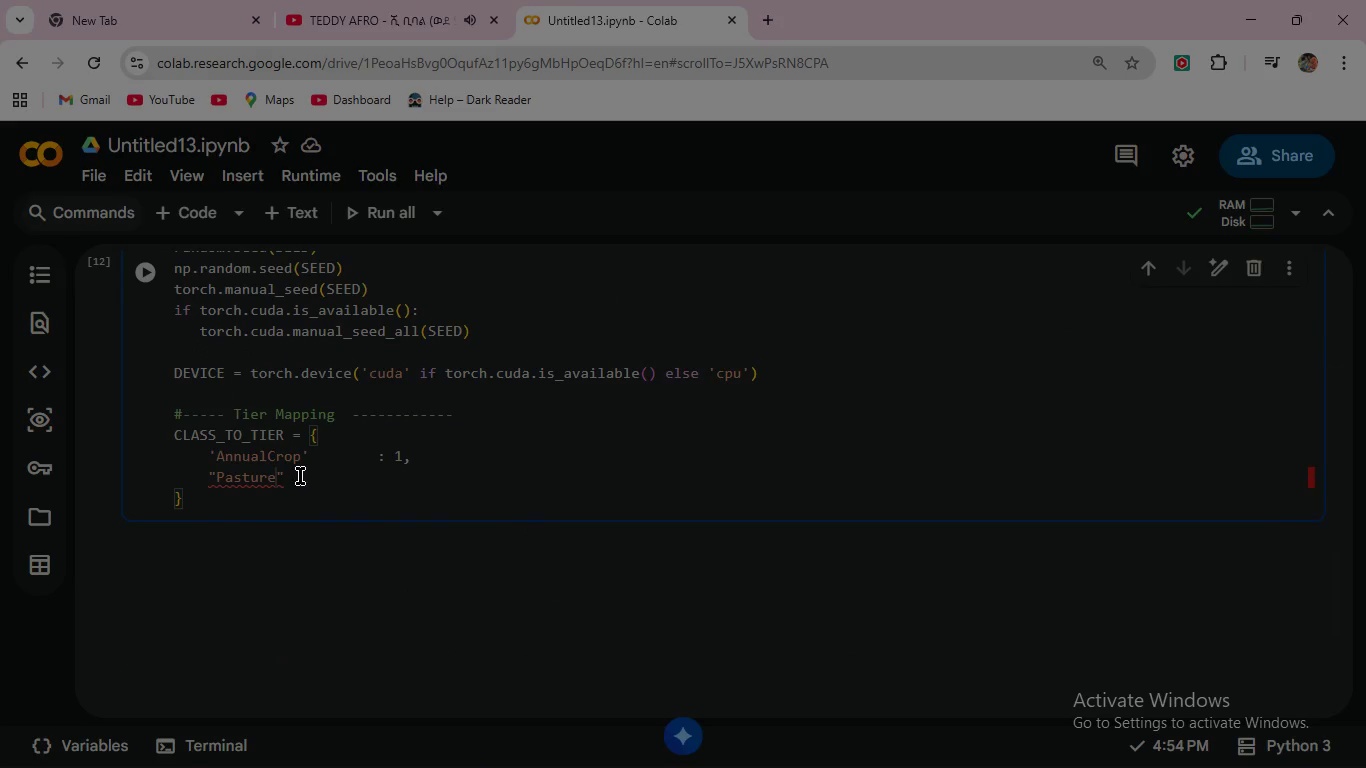 
left_click([300, 475])
 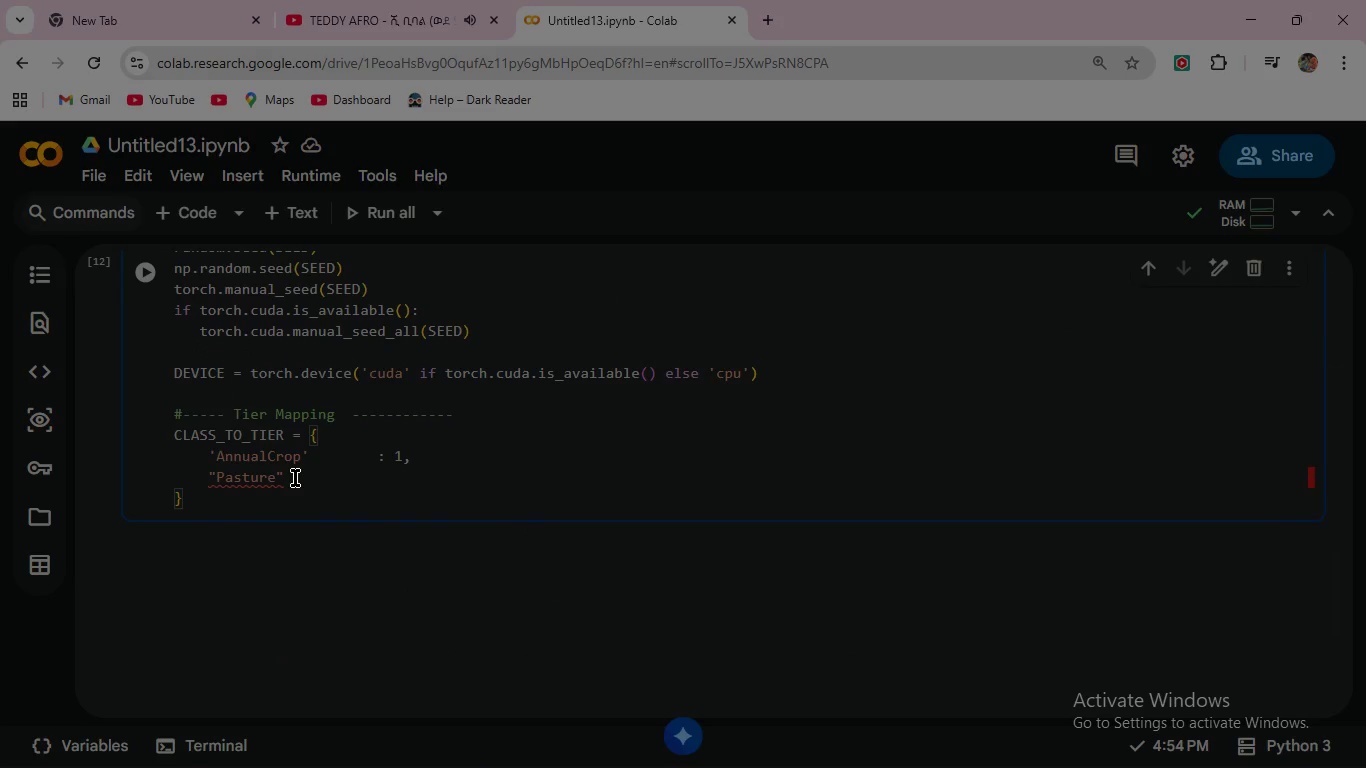 
left_click_drag(start_coordinate=[294, 478], to_coordinate=[212, 477])
 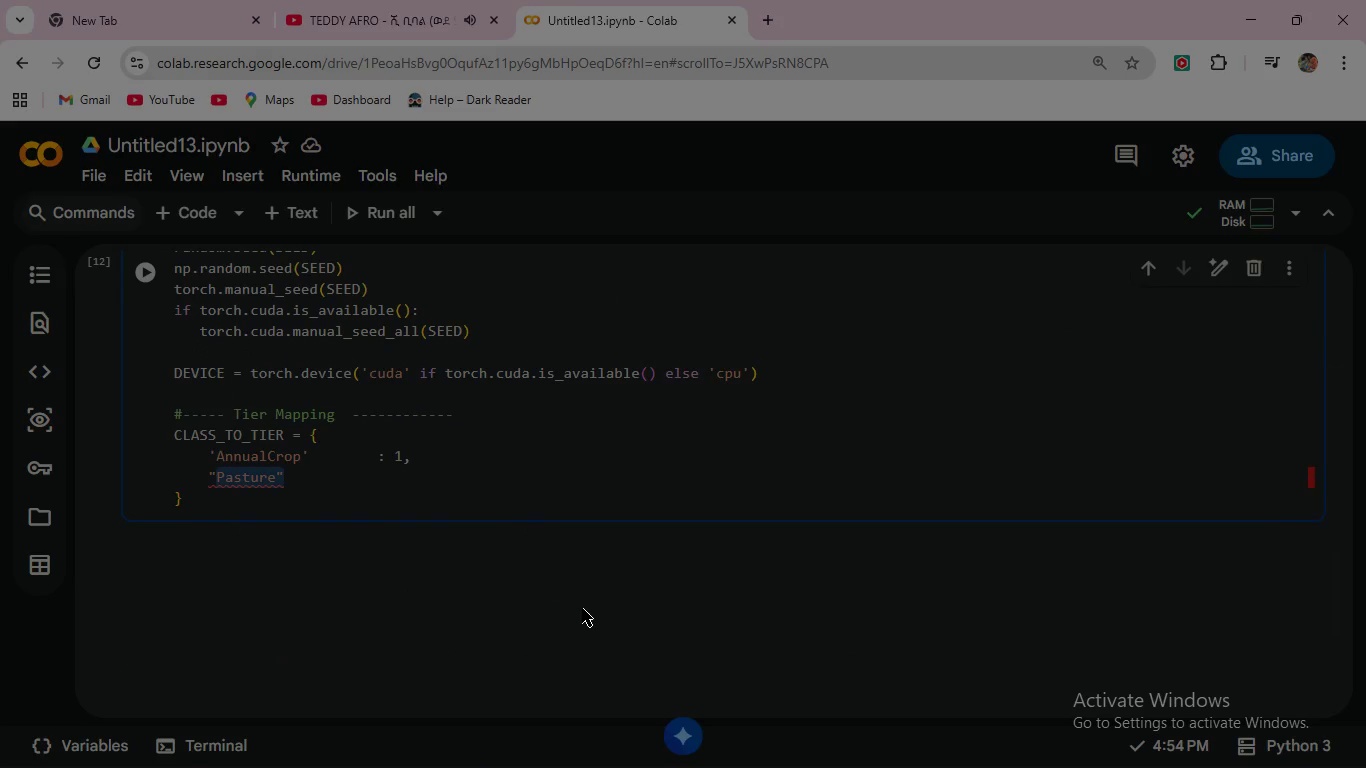 
key(Backspace)
type(')
key(Backspace)
key(Backspace)
type('Pasture)
 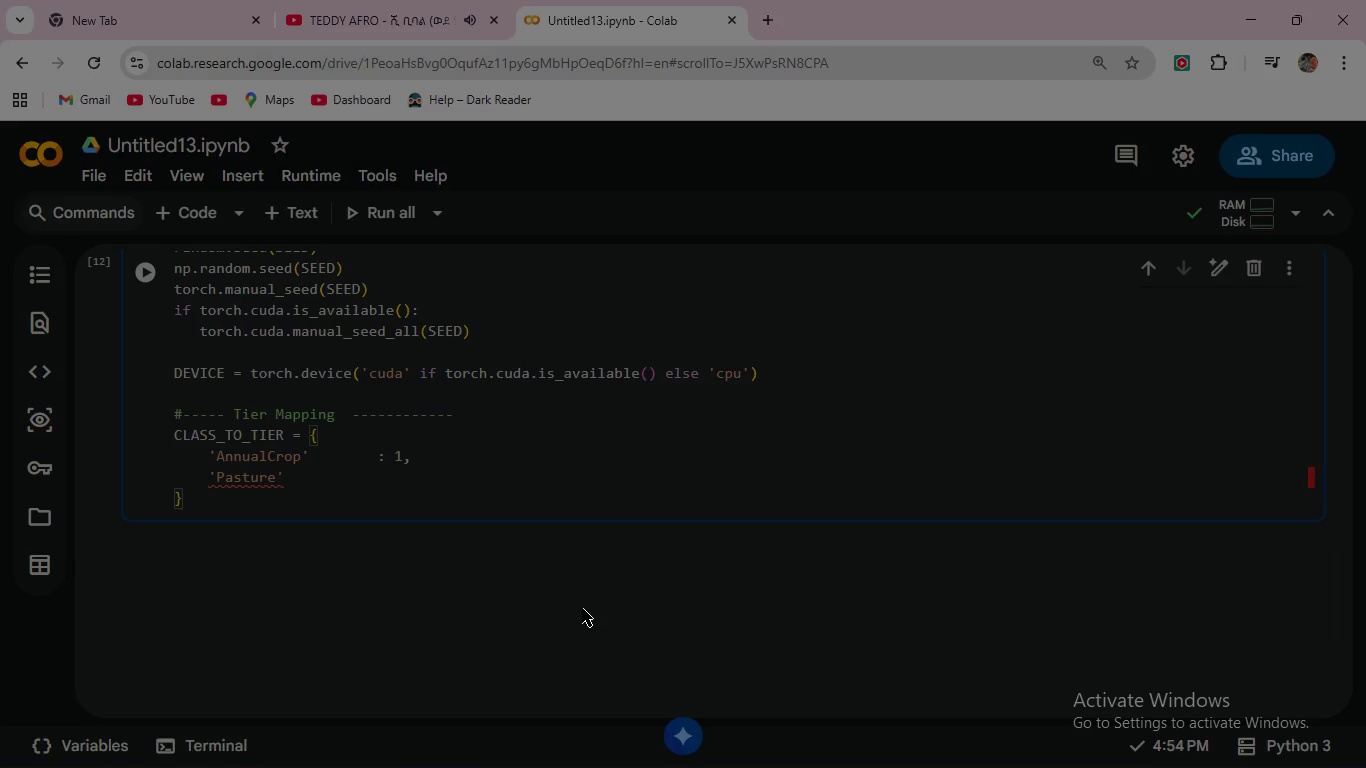 
key(ArrowRight)
 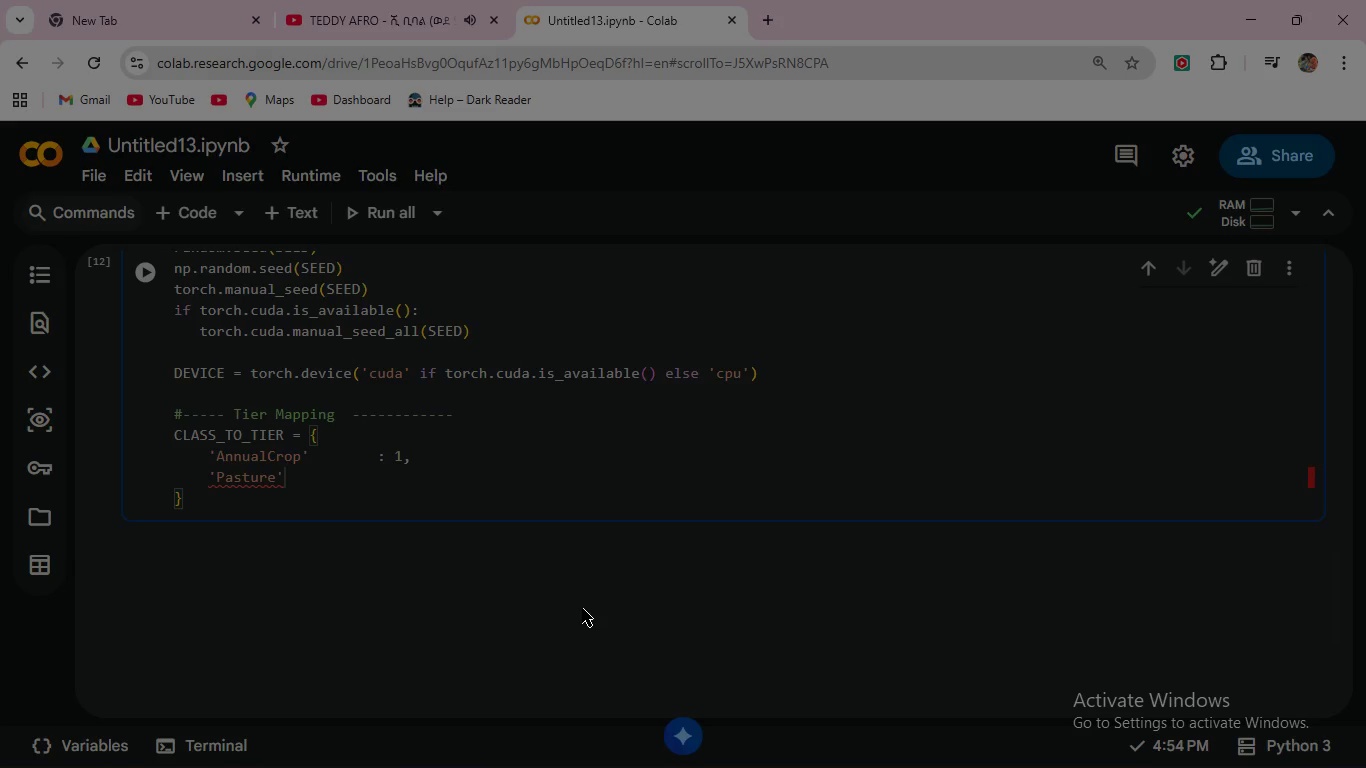 
key(Space)
 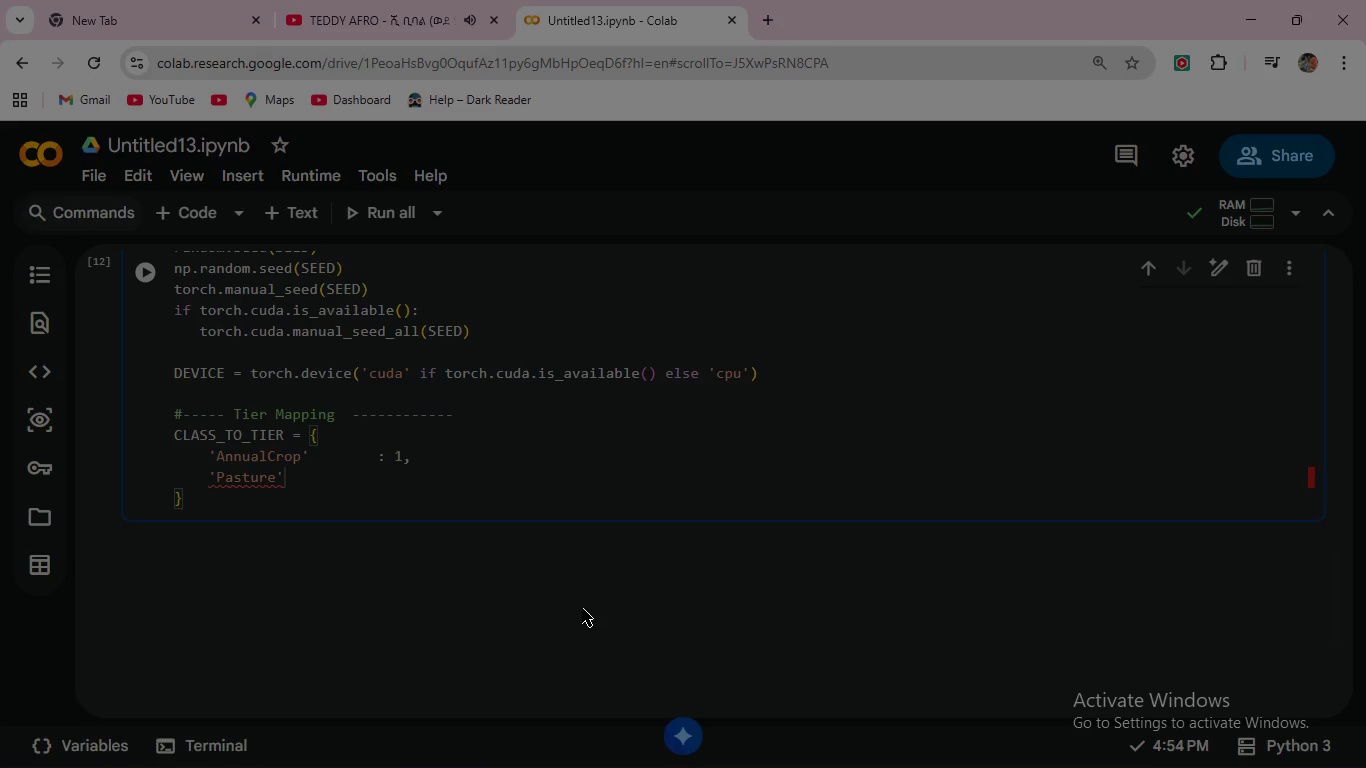 
key(Space)
 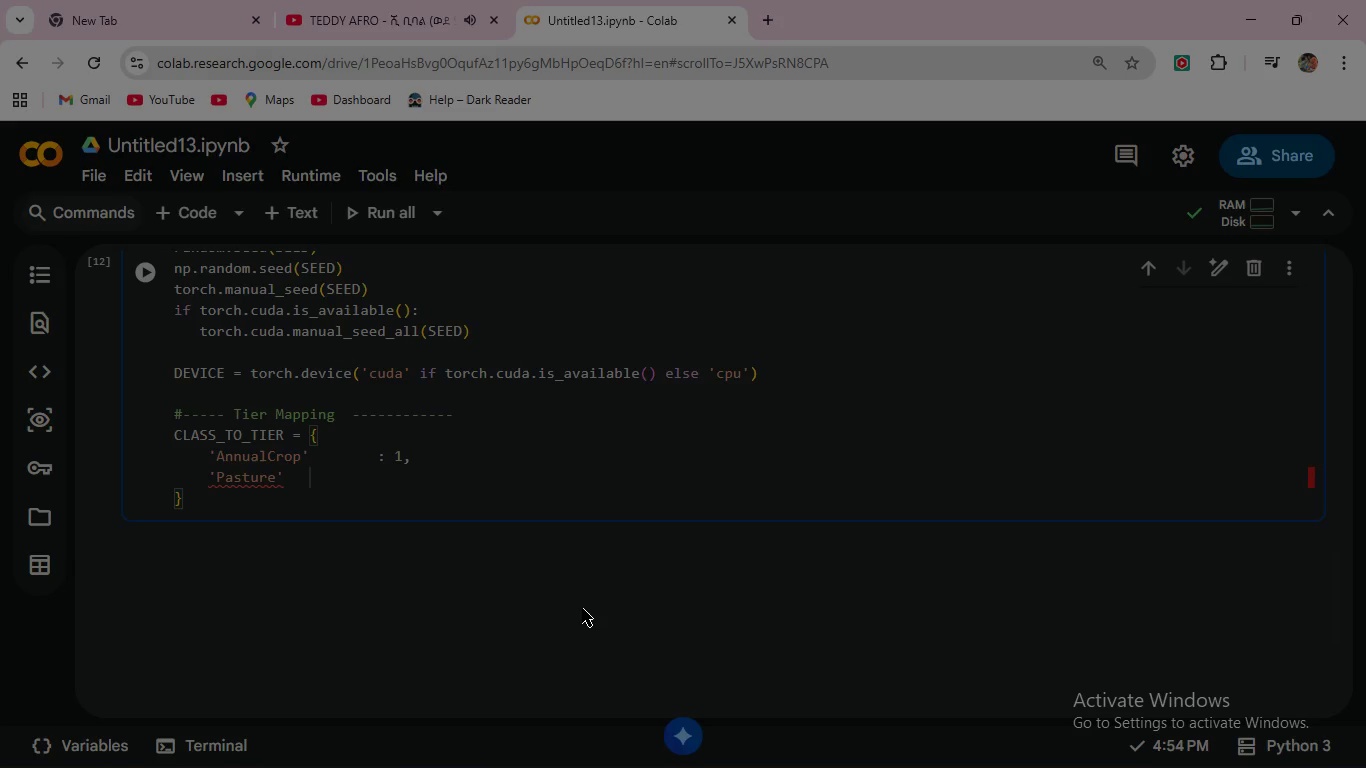 
key(Space)
 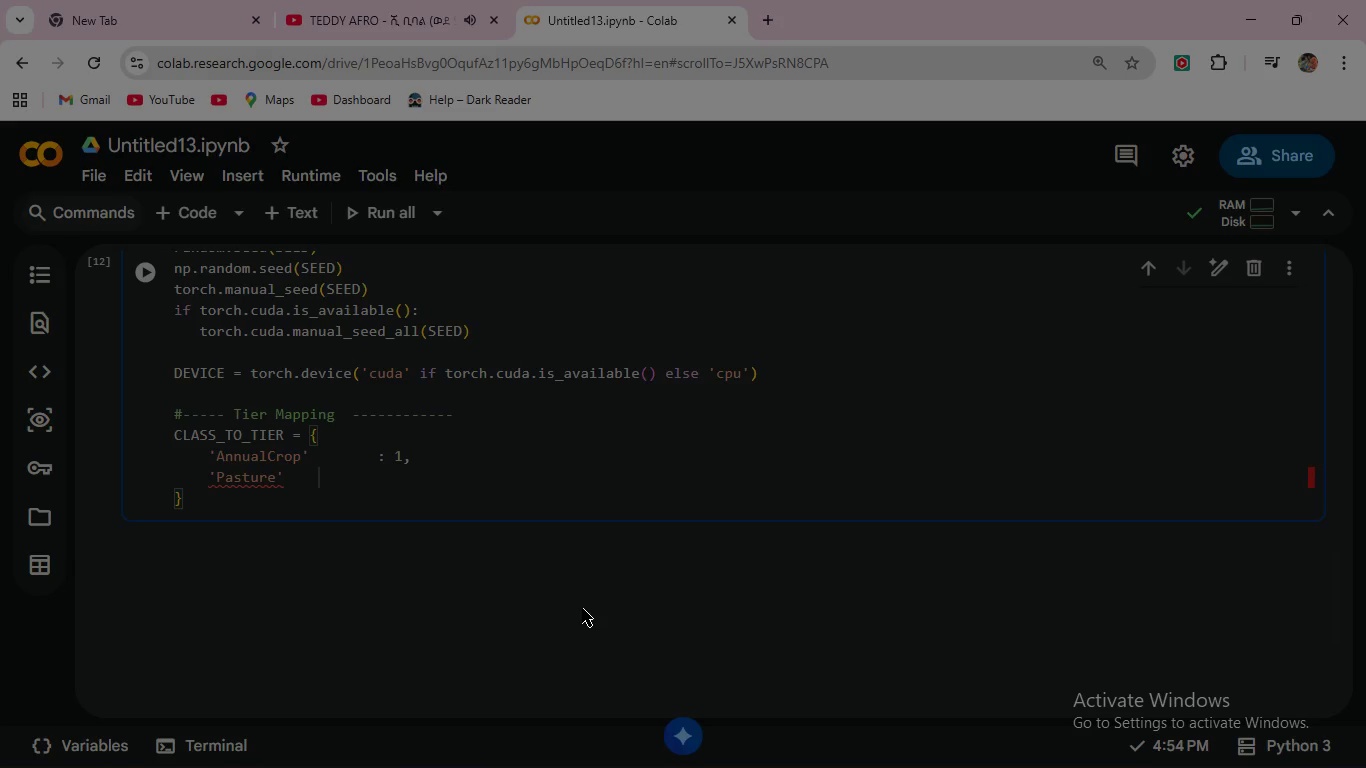 
key(Space)
 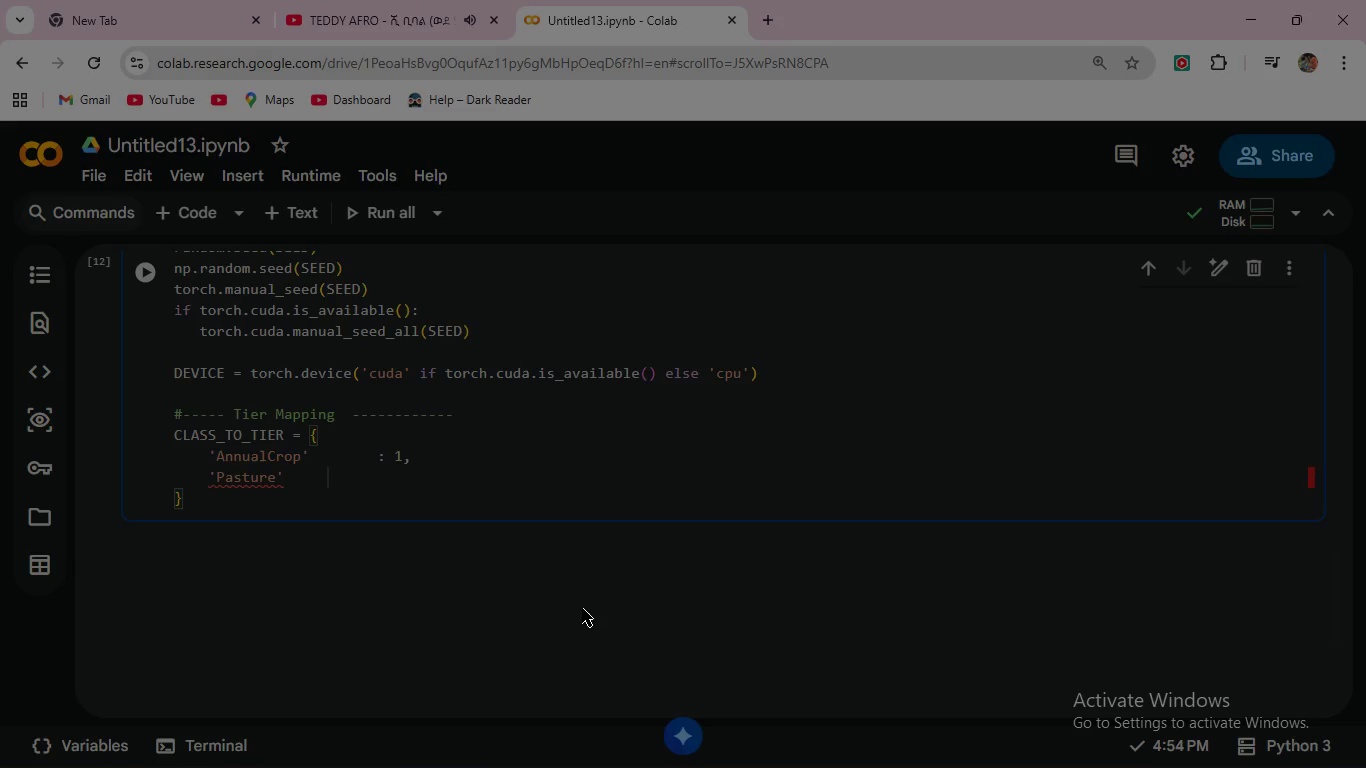 
key(Space)
 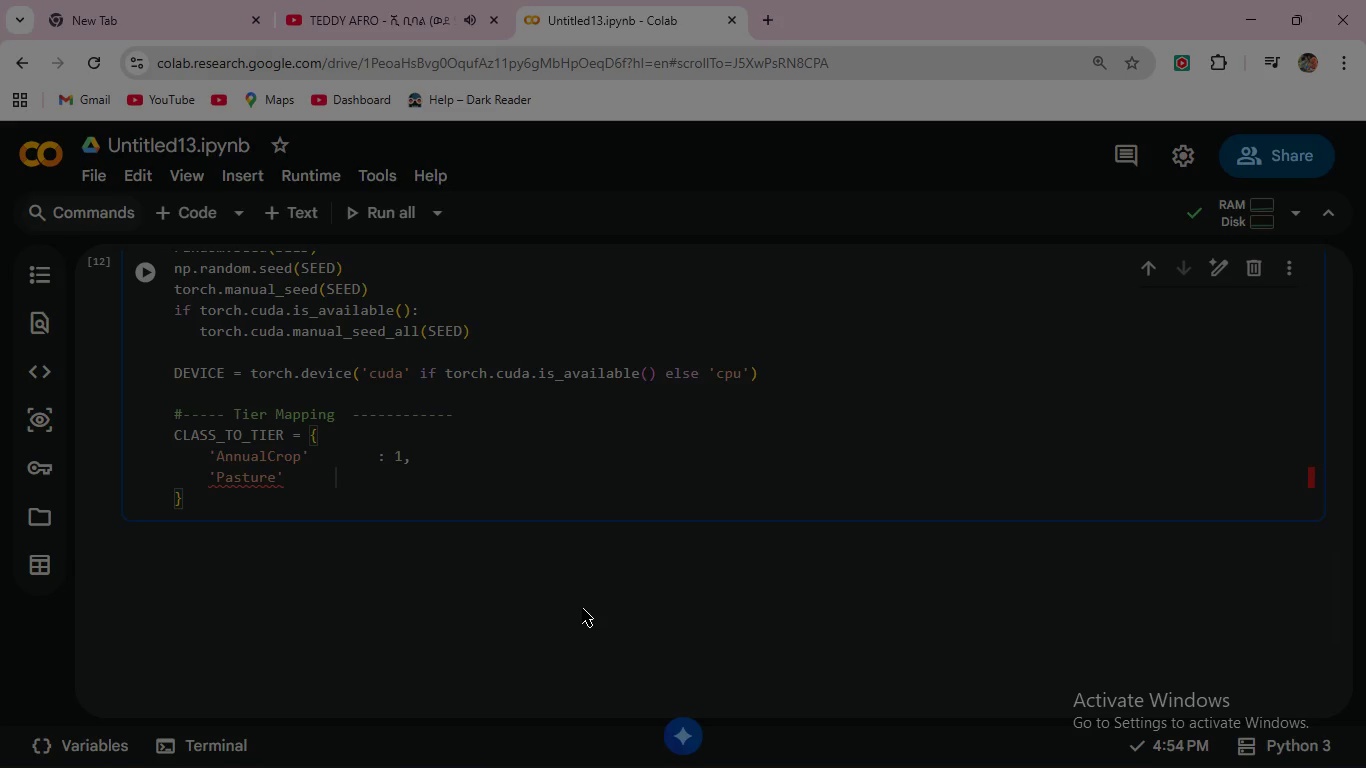 
key(Space)
 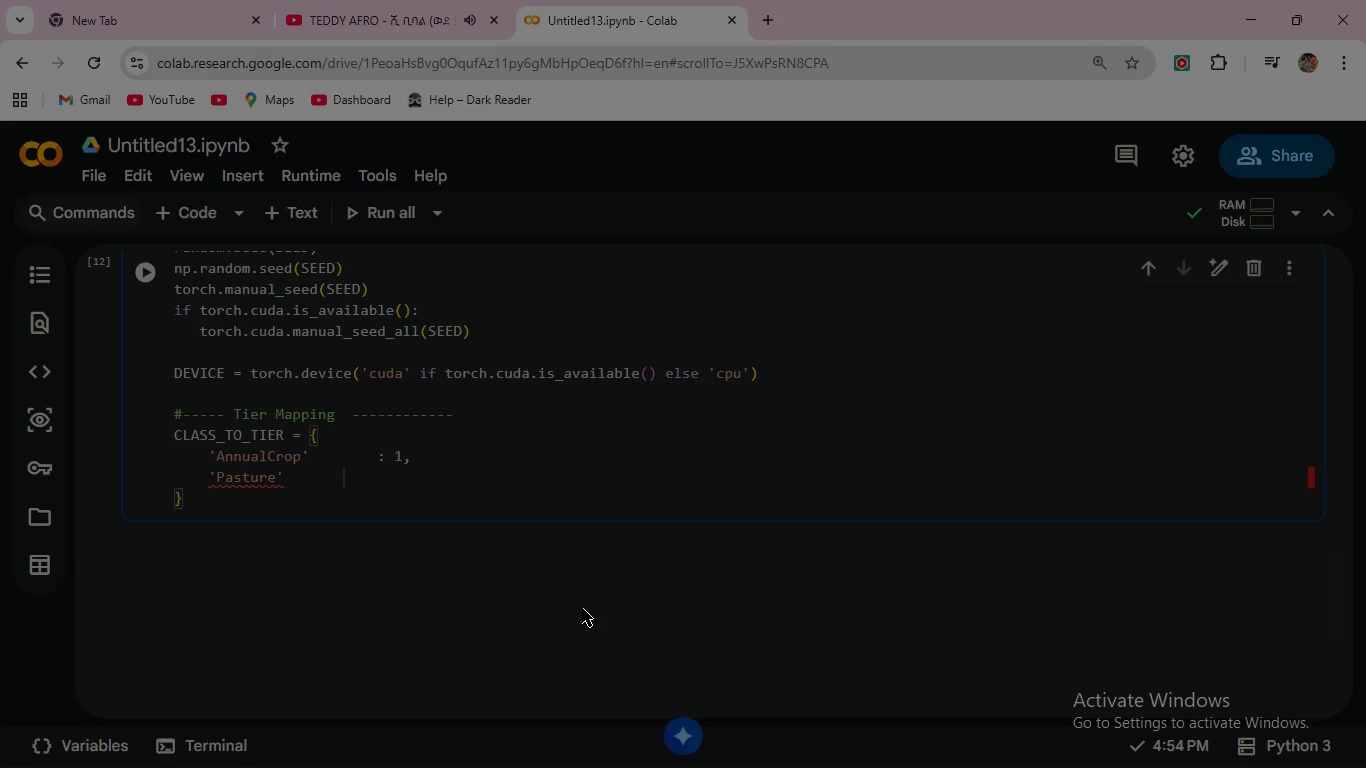 
key(Space)
 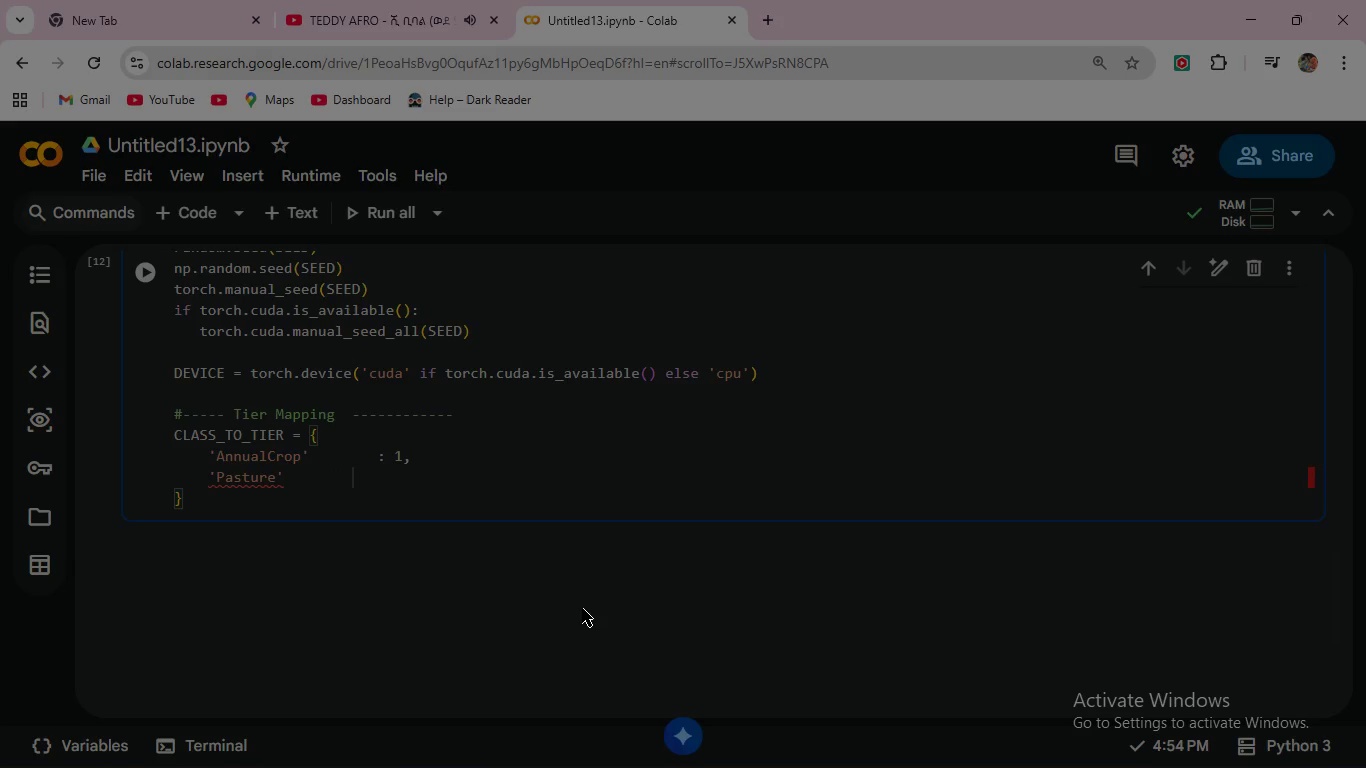 
key(Space)
 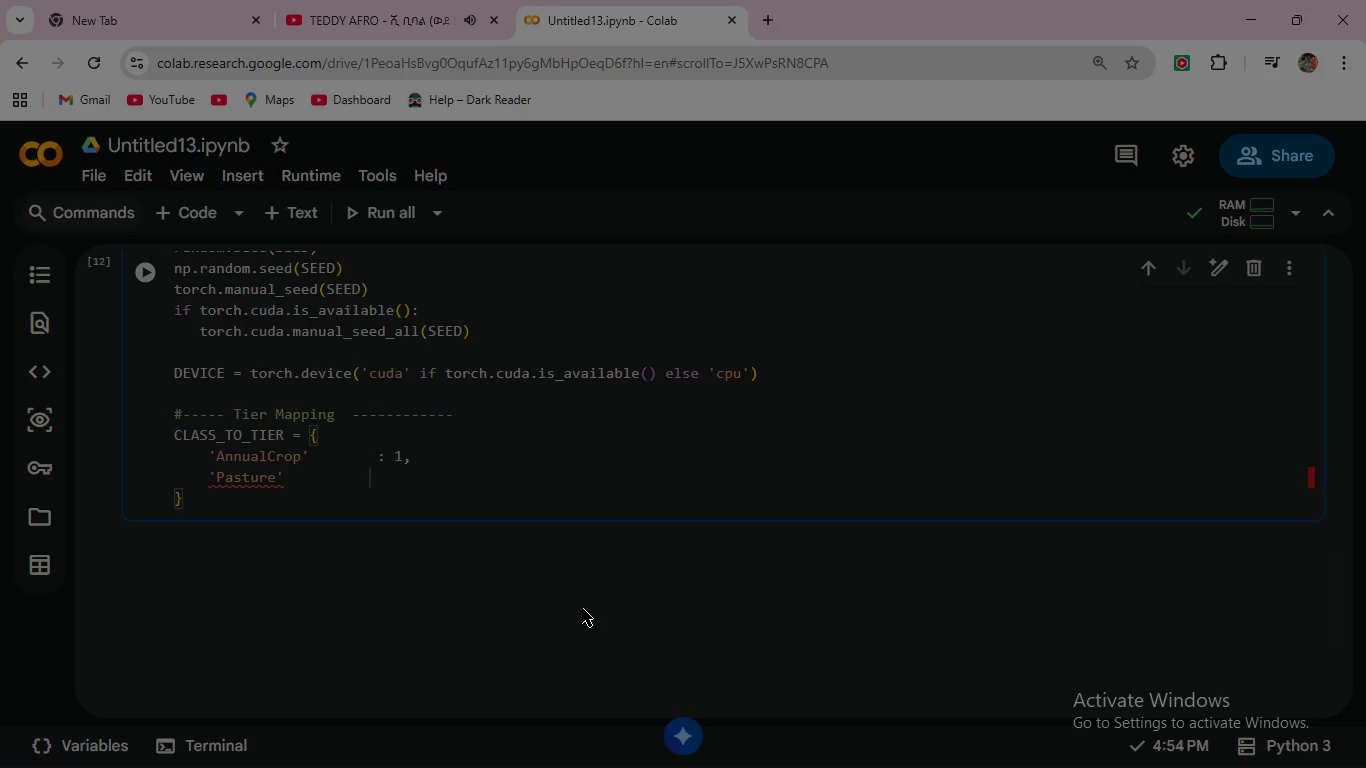 
key(Space)
 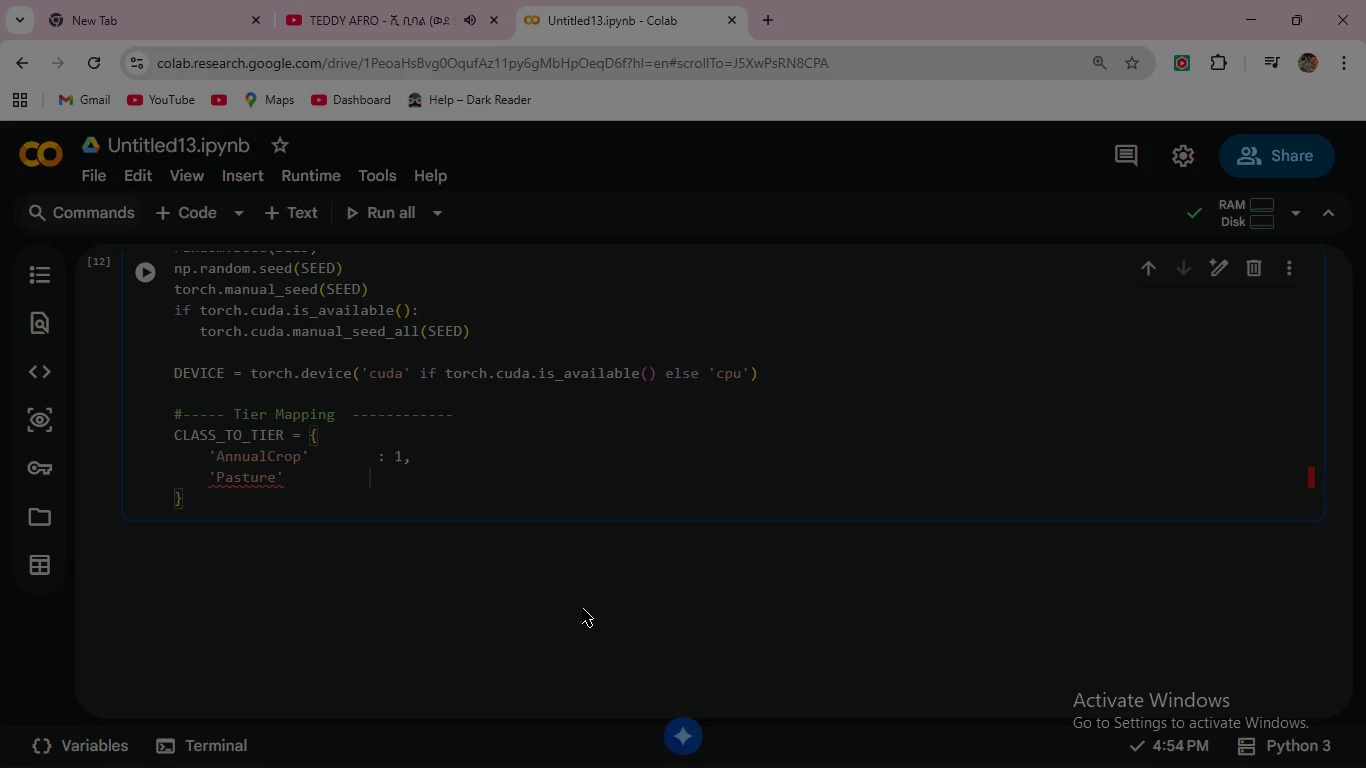 
key(Space)
 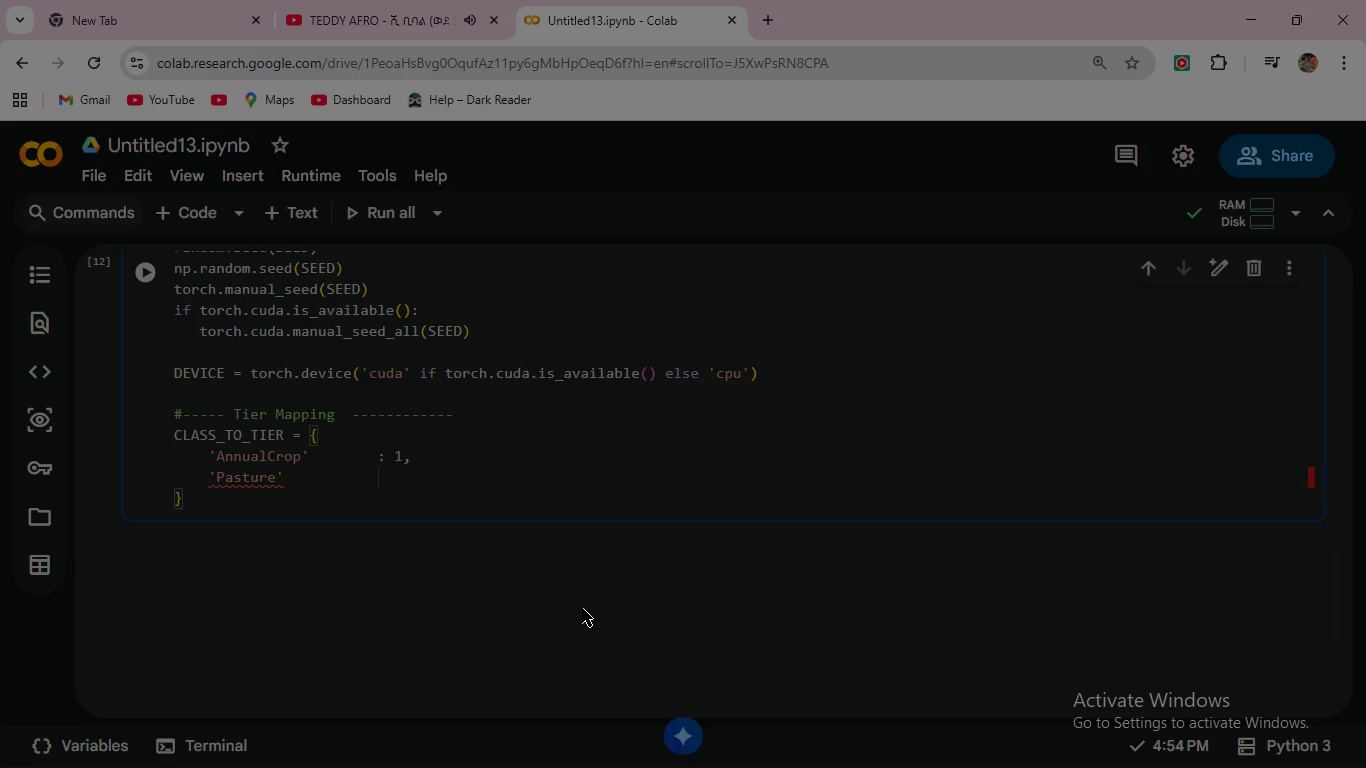 
key(Space)
 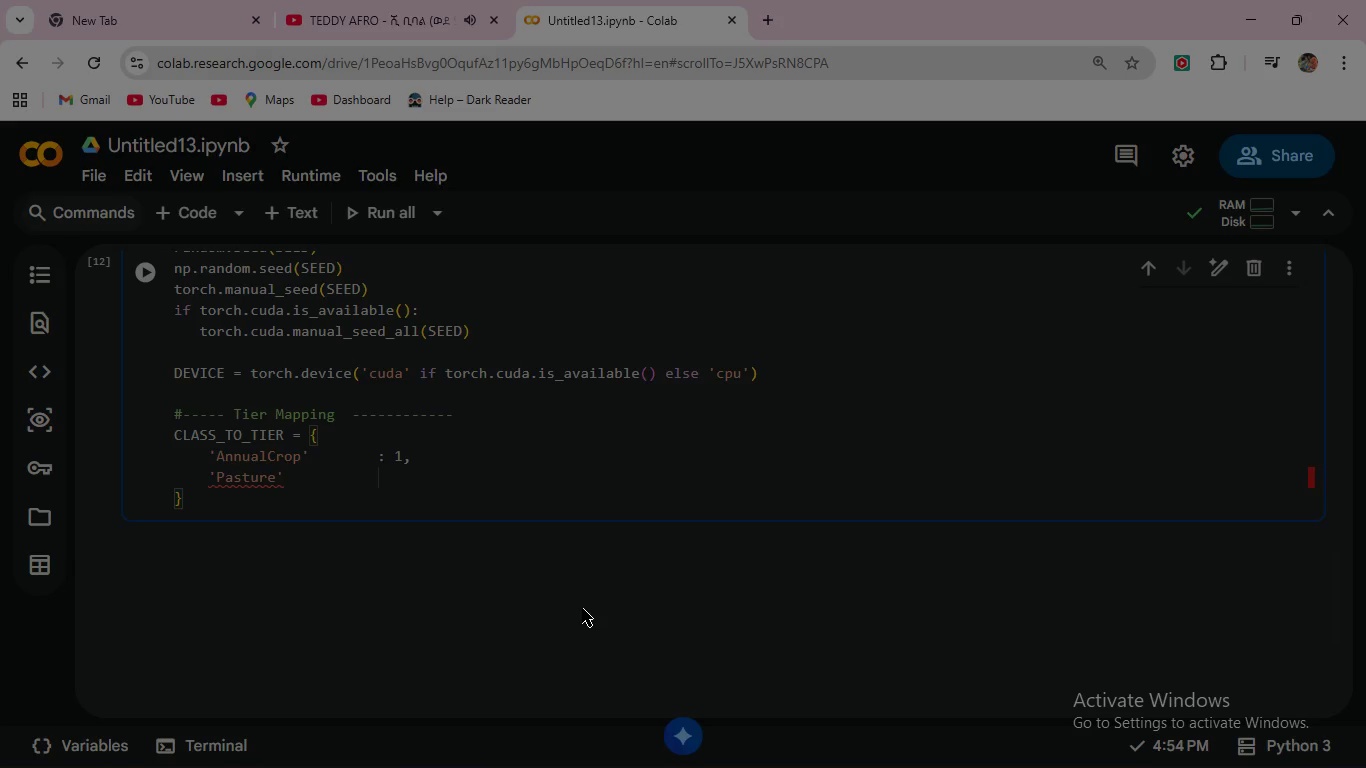 
key(Shift+Semicolon)
 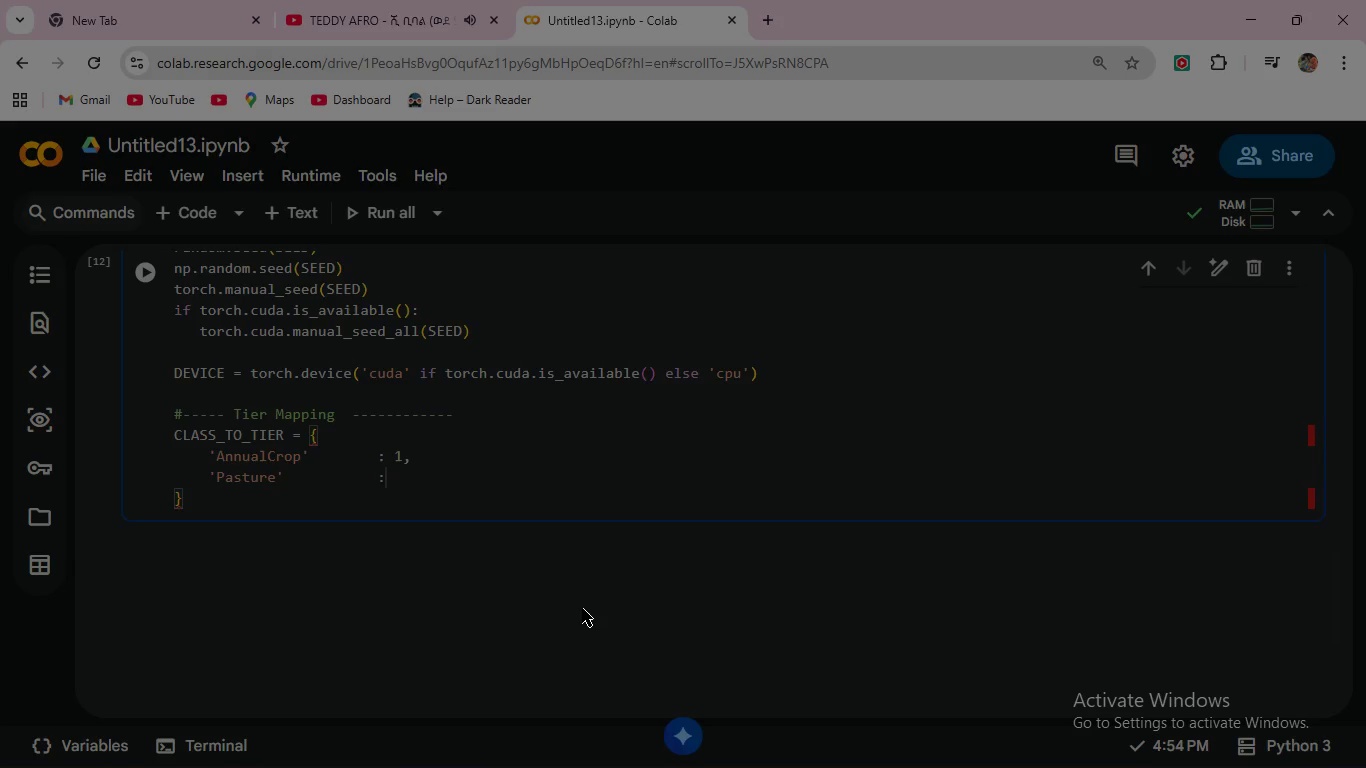 
key(Space)
 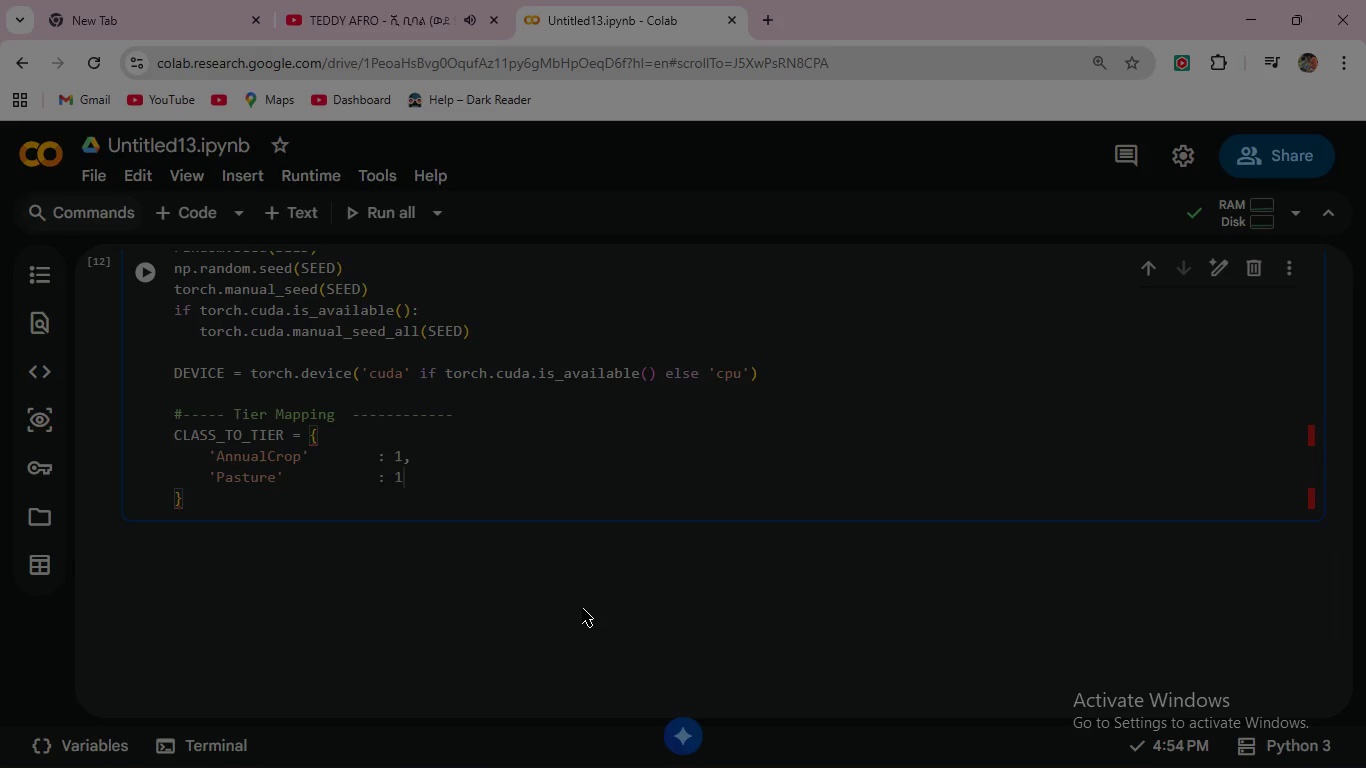 
key(1)
 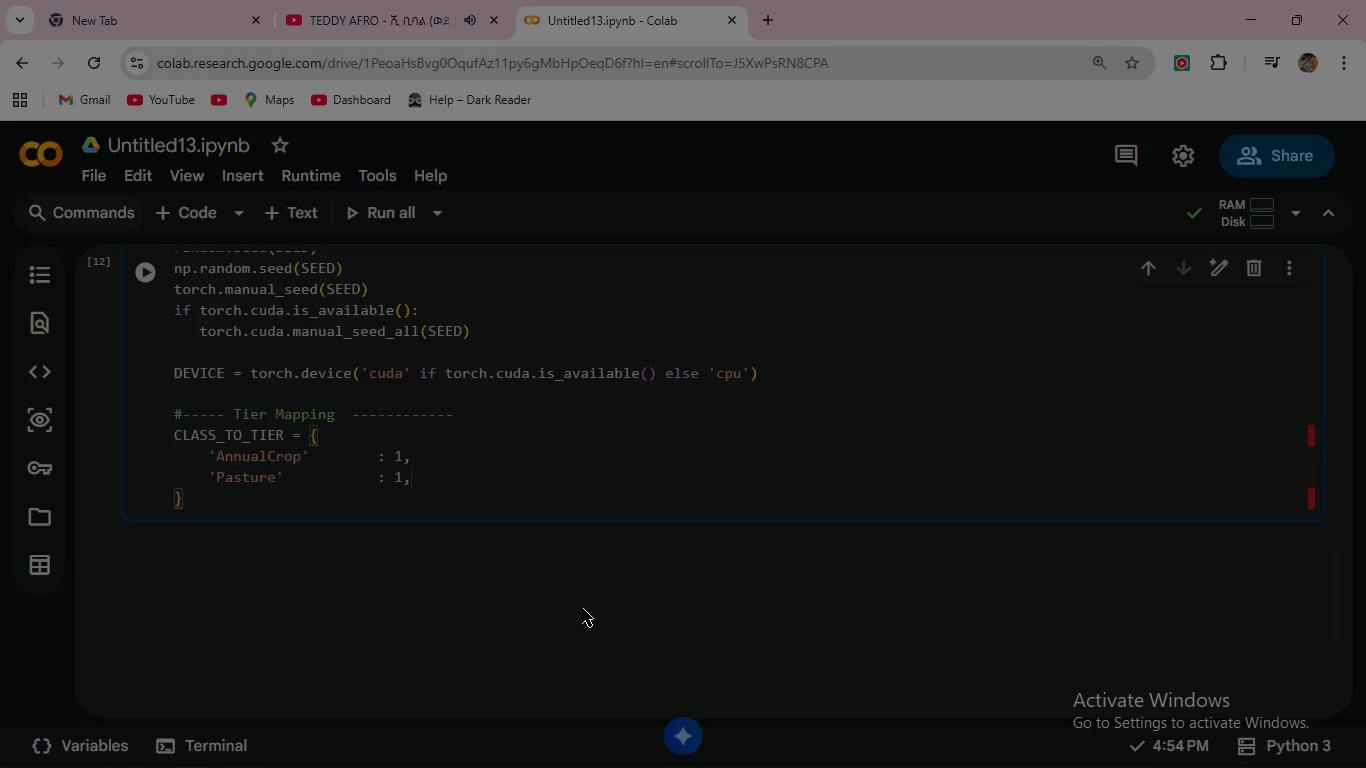 
key(Comma)
 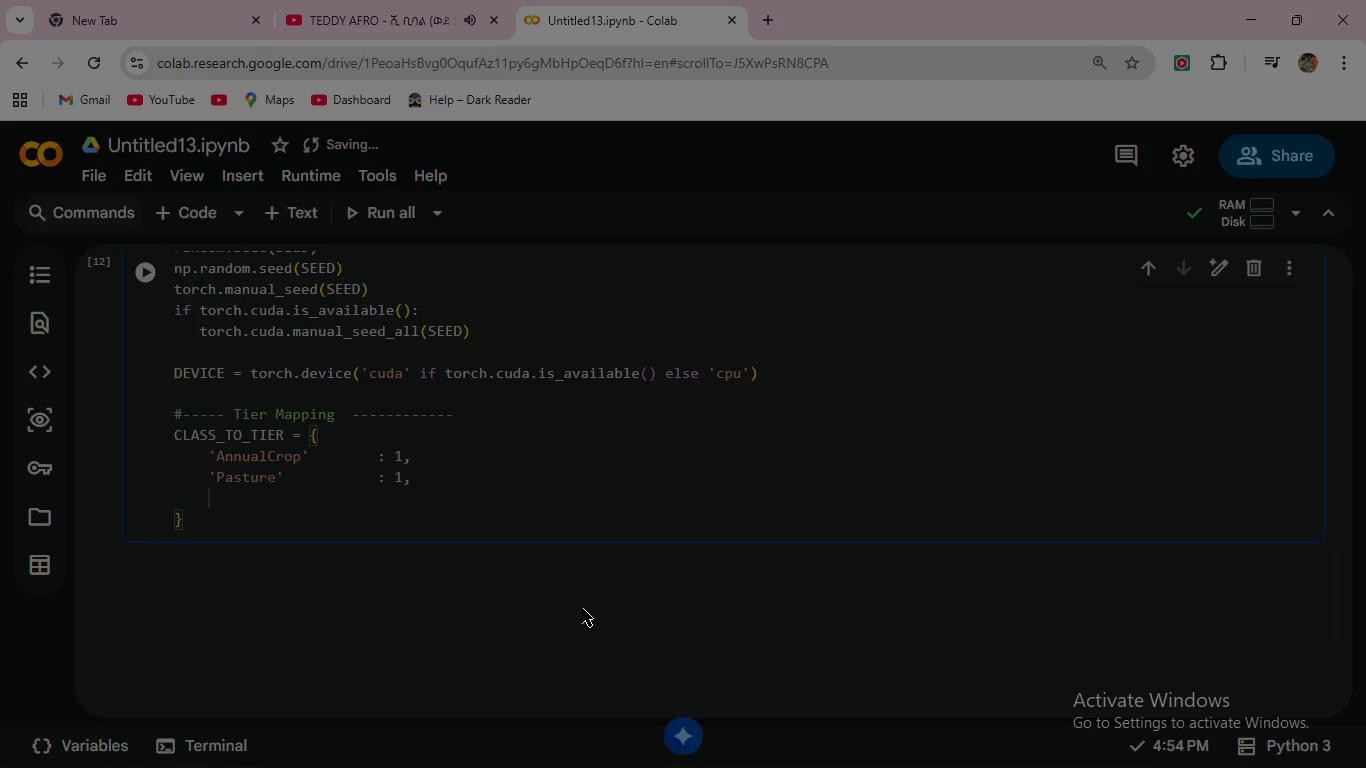 
key(Enter)
 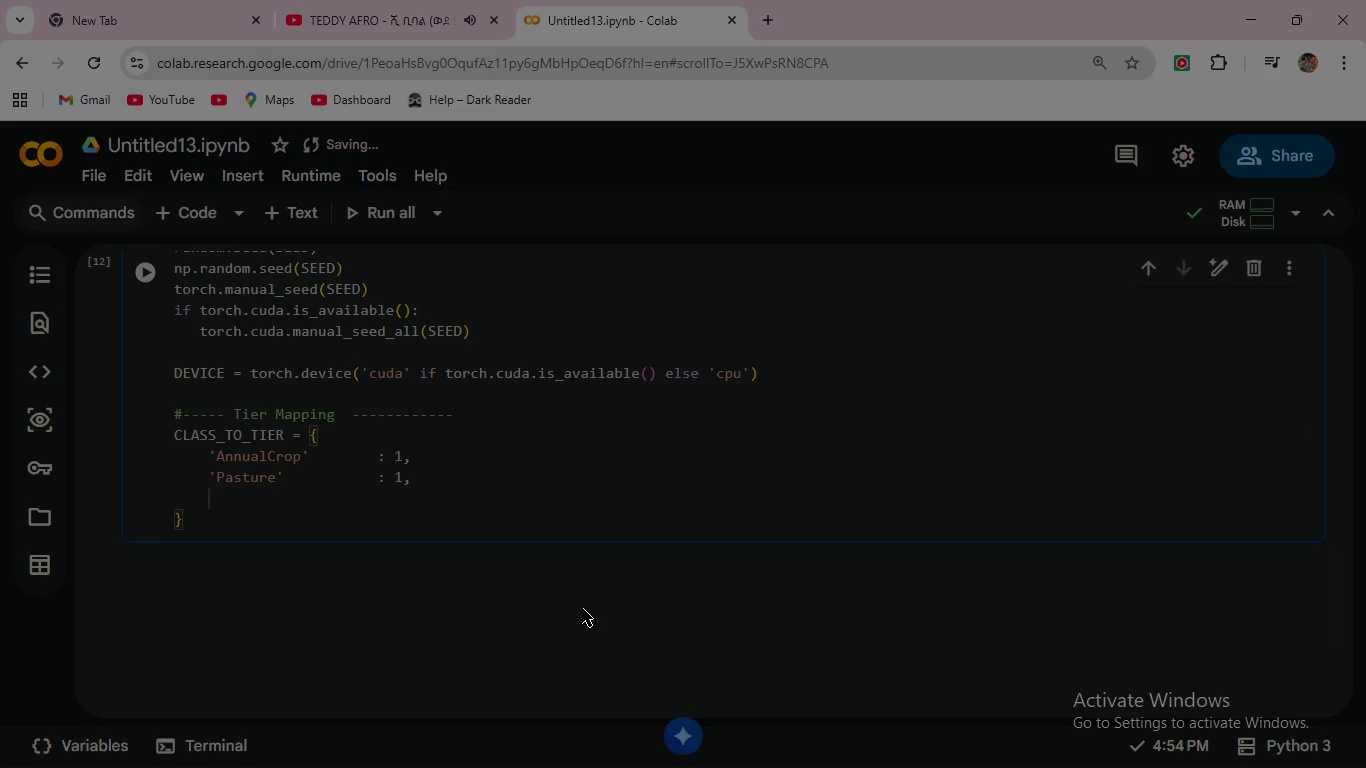 
type('SeaLake)
 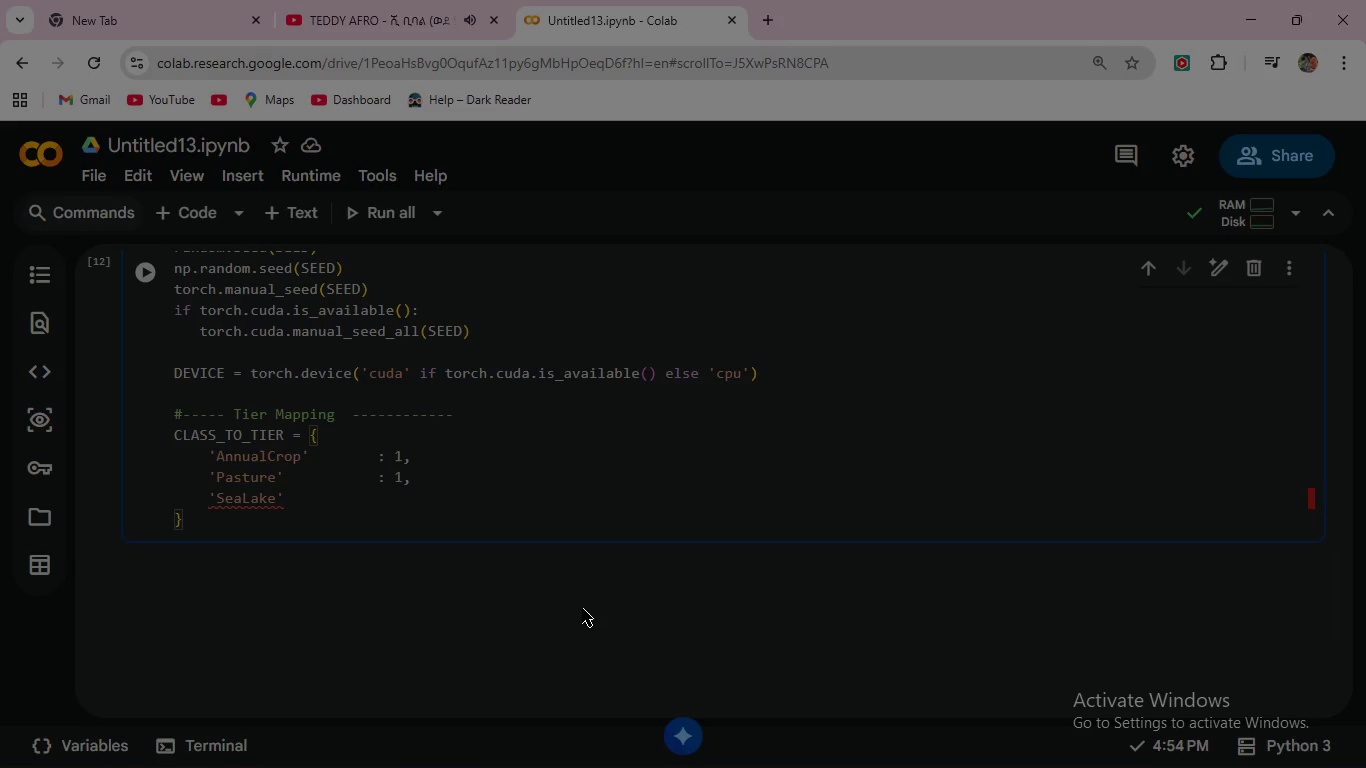 
key(ArrowRight)
 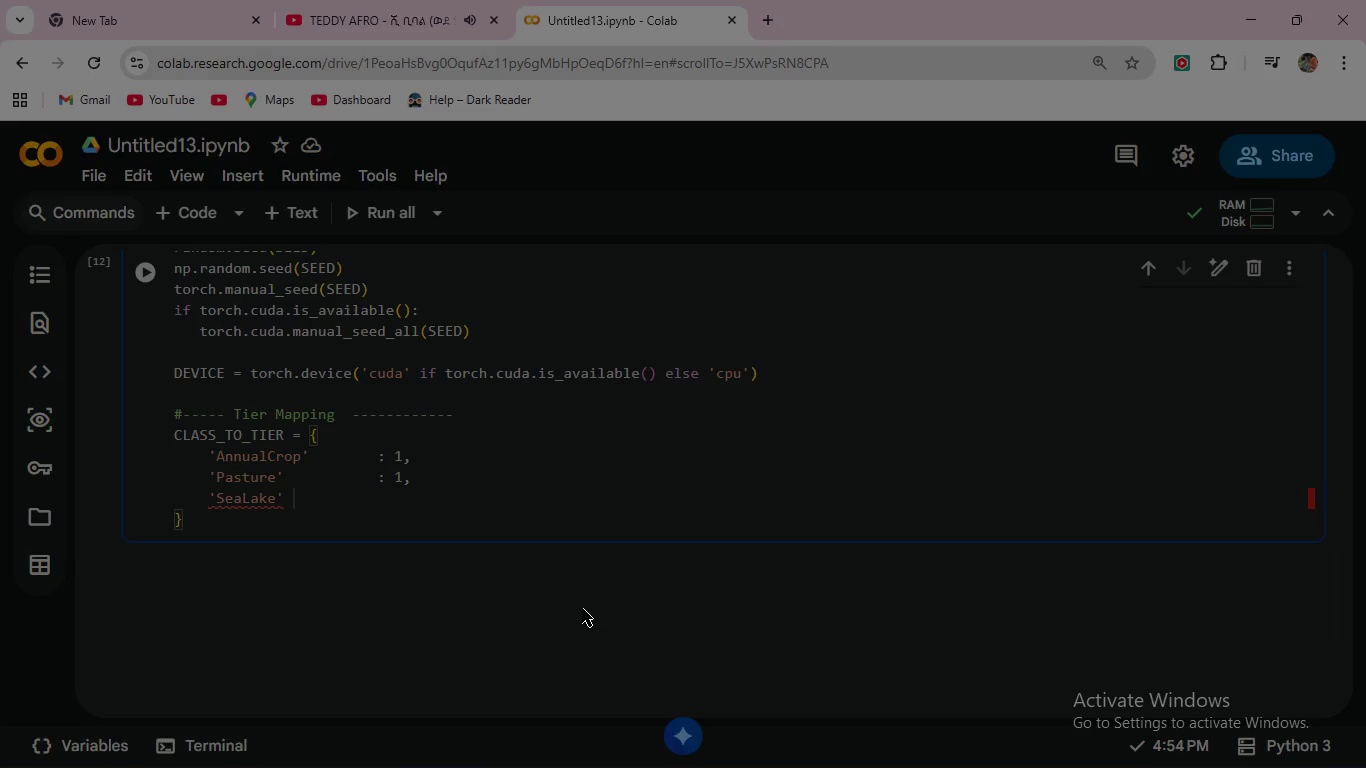 
key(Space)
 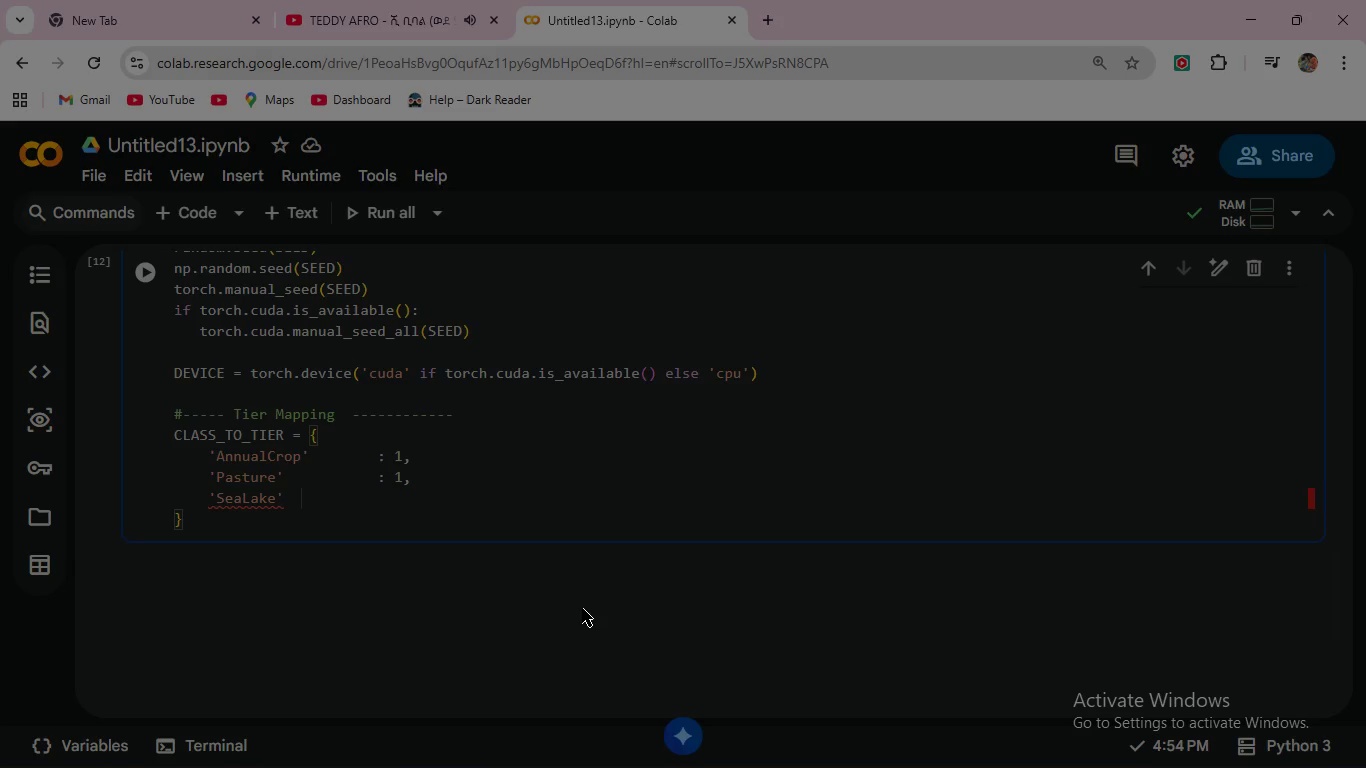 
key(Space)
 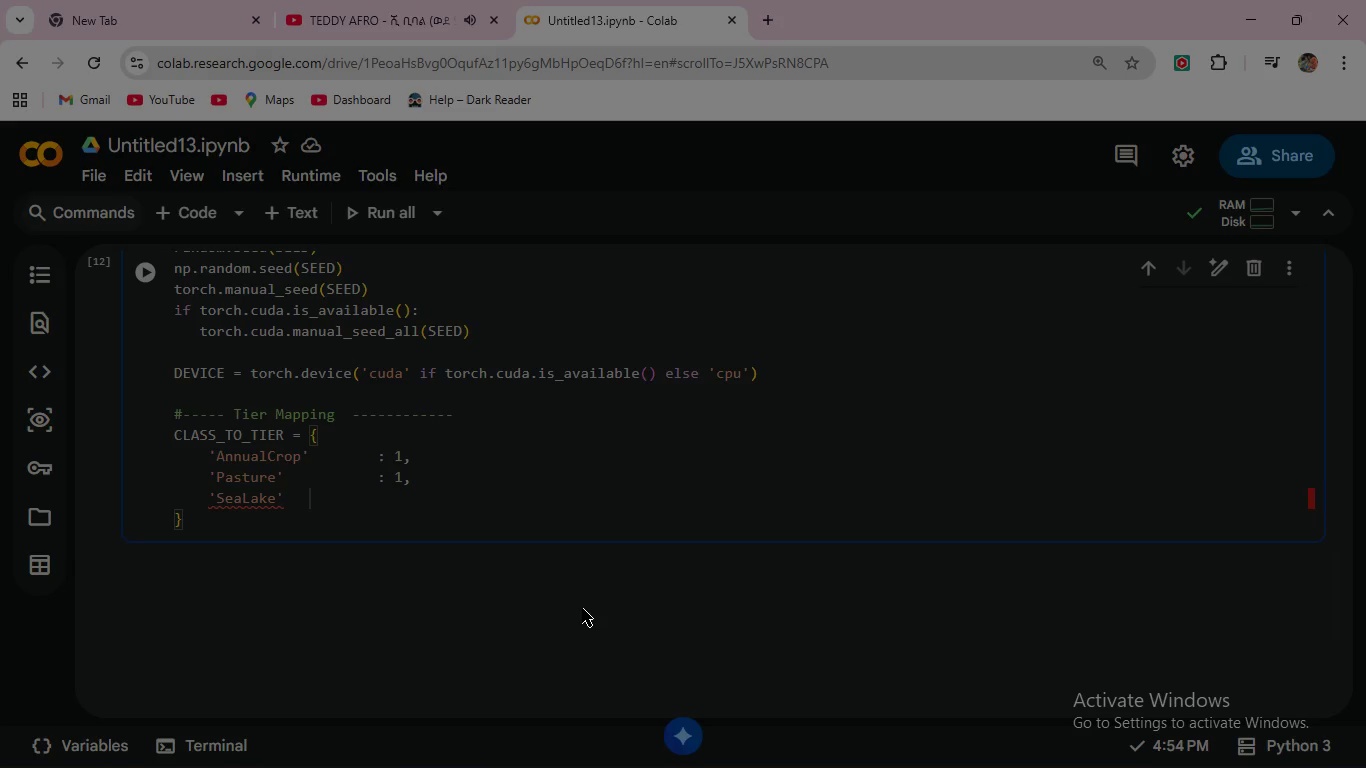 
key(Space)
 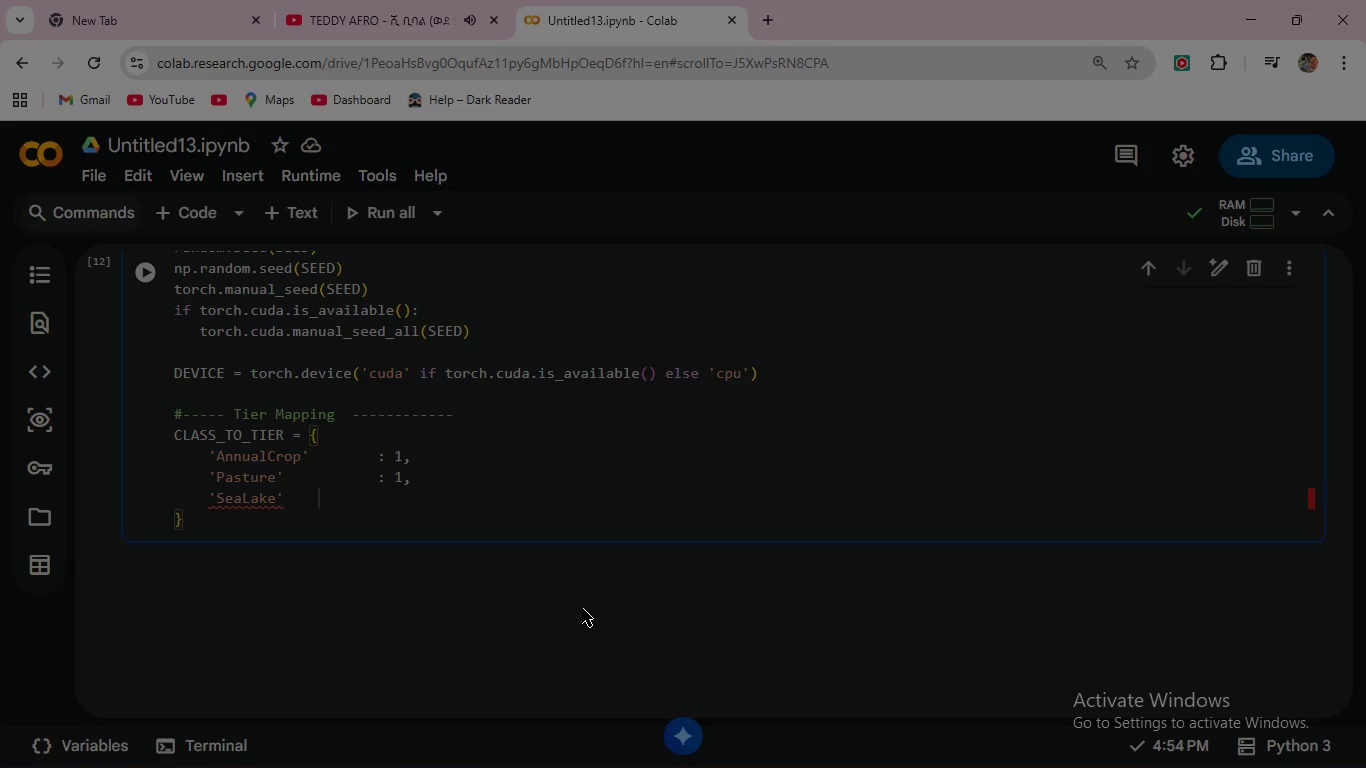 
key(Space)
 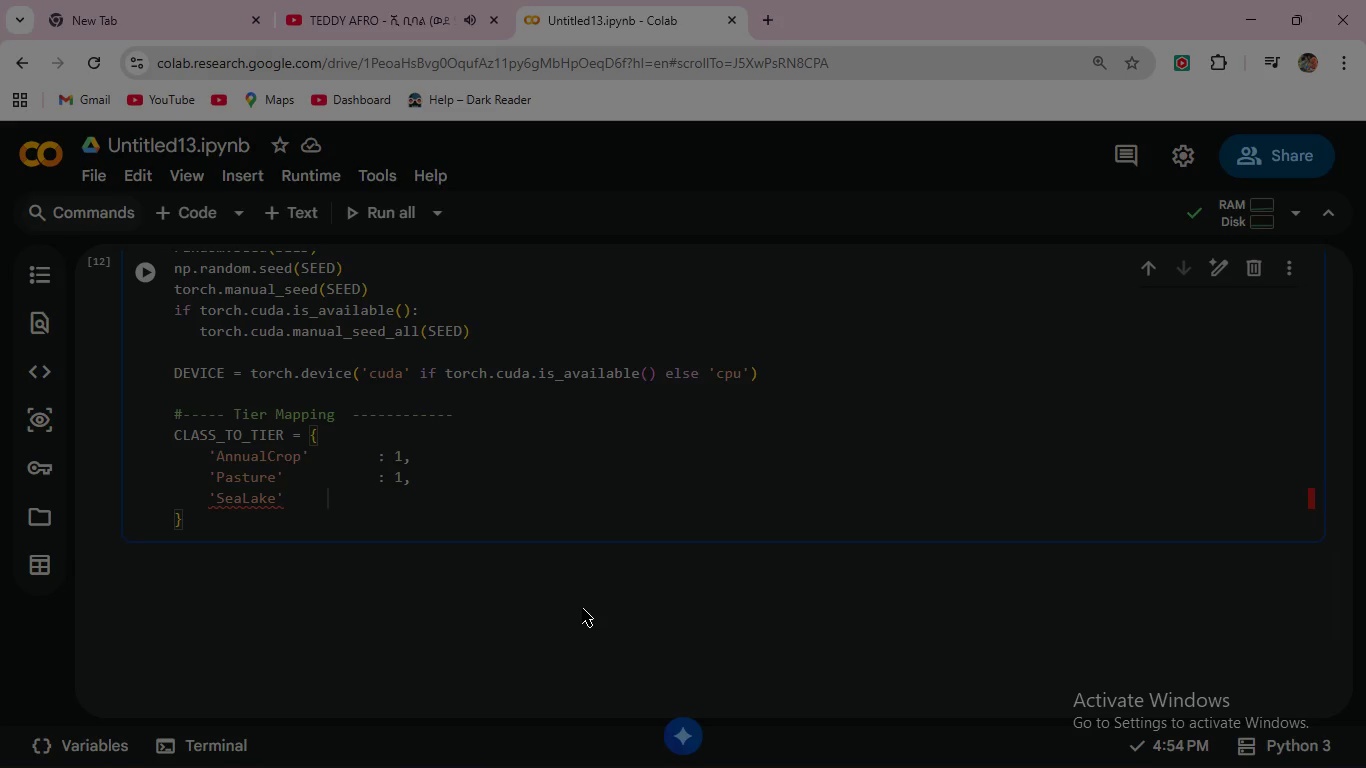 
key(Space)
 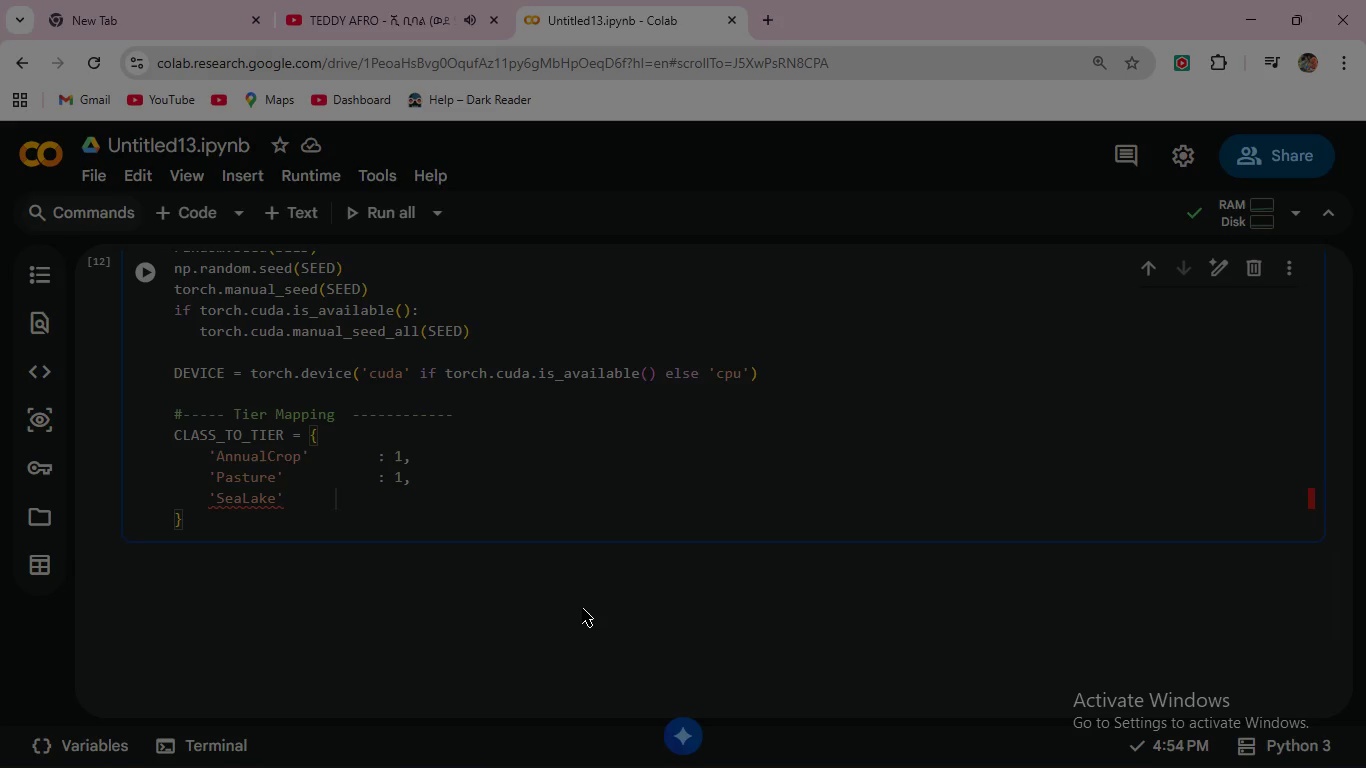 
key(Space)
 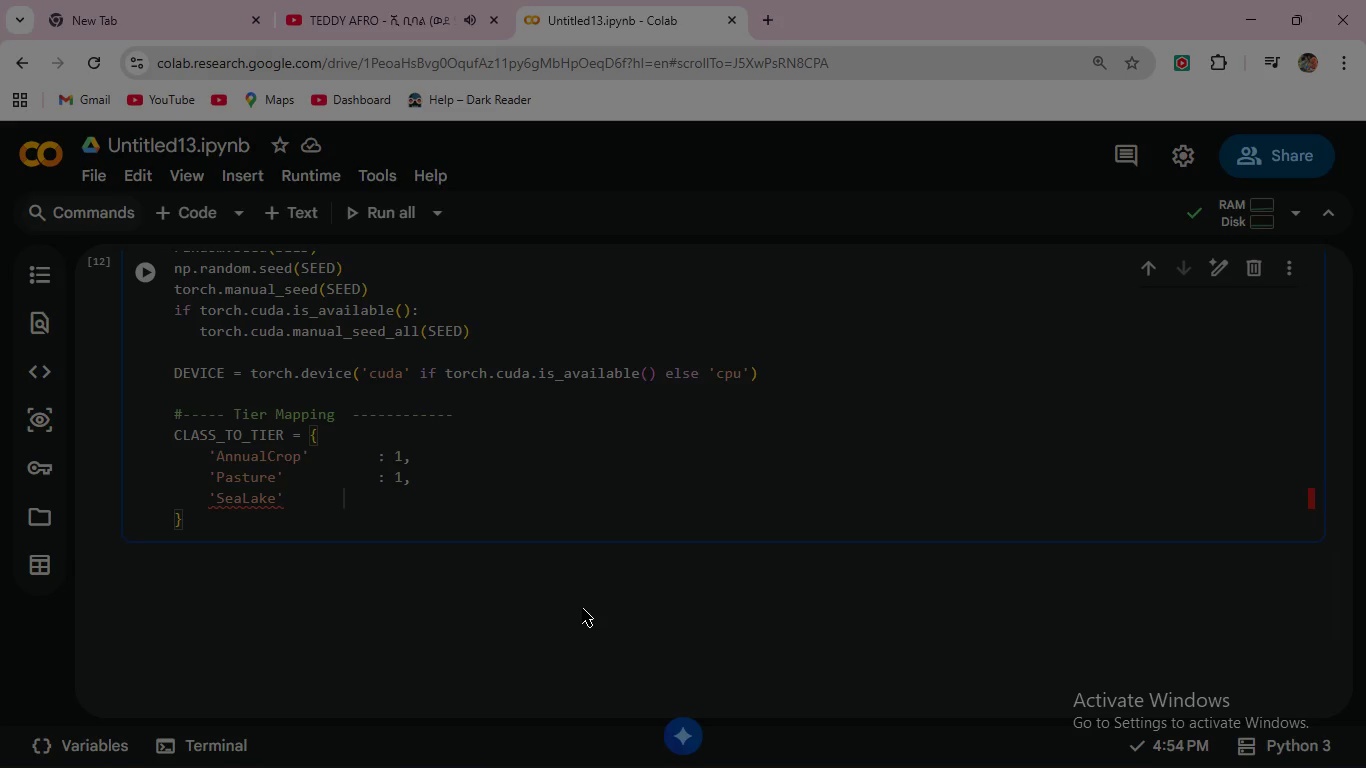 
key(Space)
 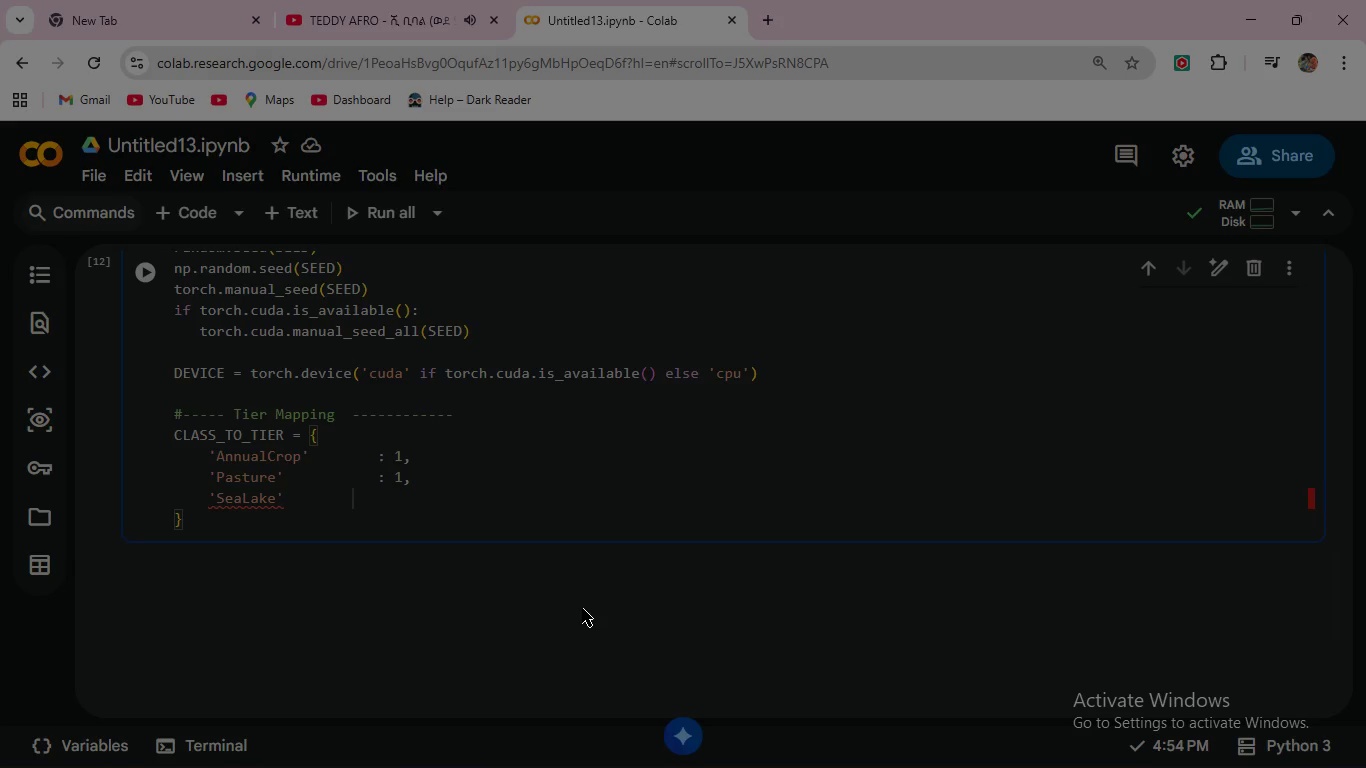 
key(Space)
 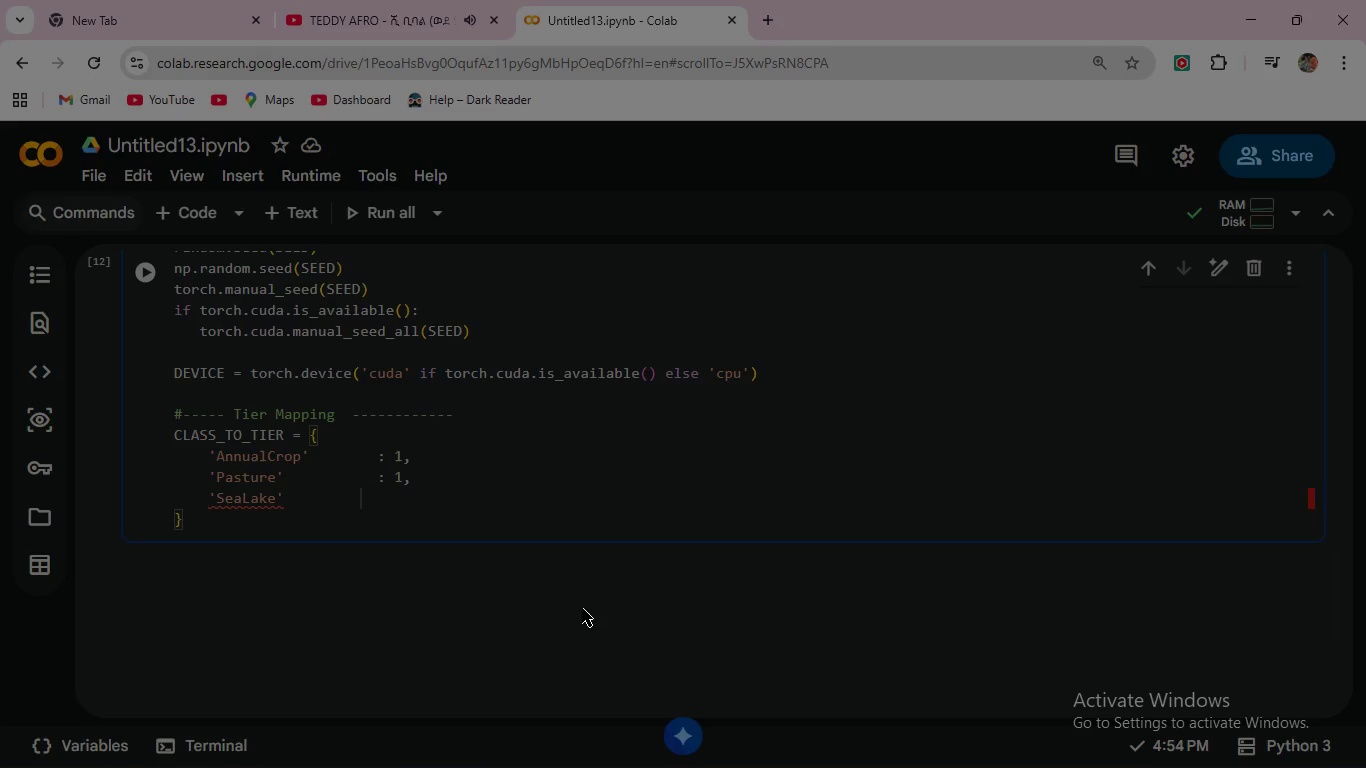 
key(Space)
 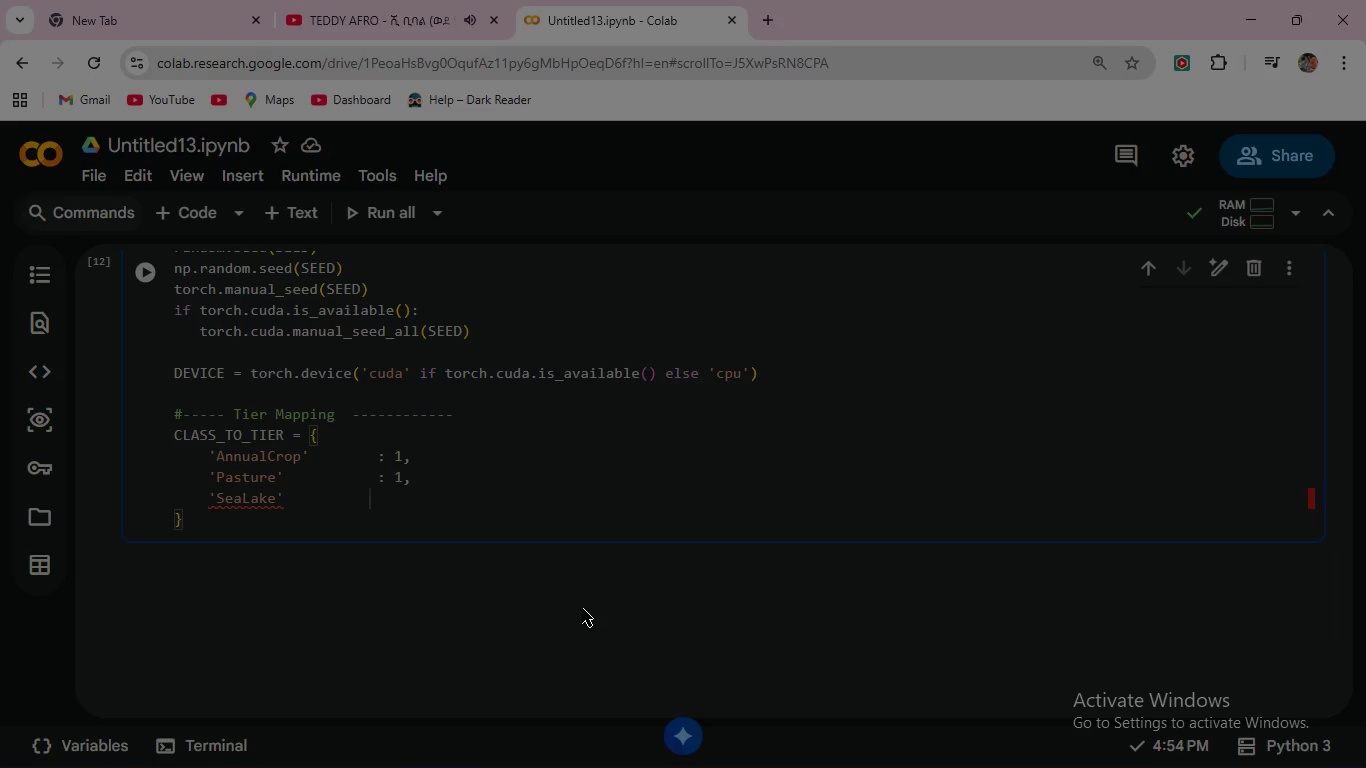 
key(Space)
 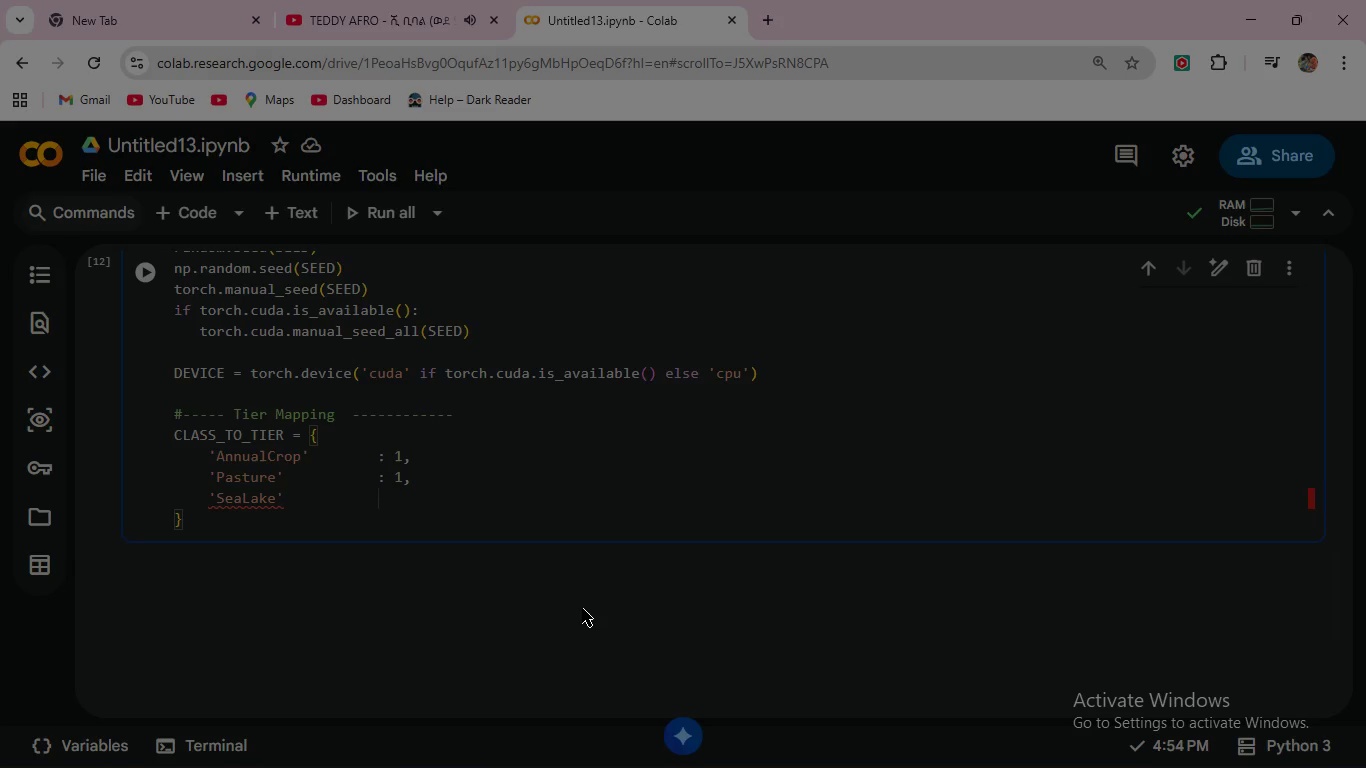 
key(Space)
 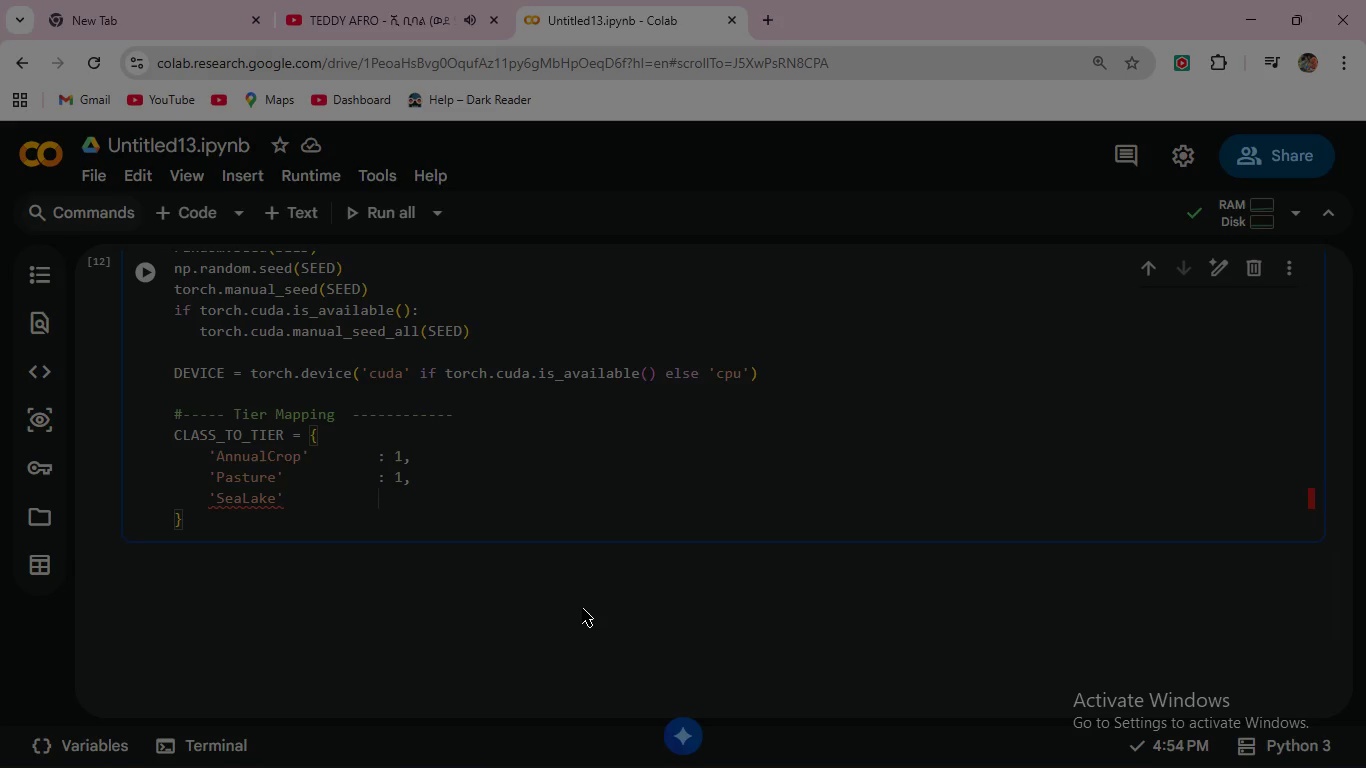 
key(Shift+ShiftRight)
 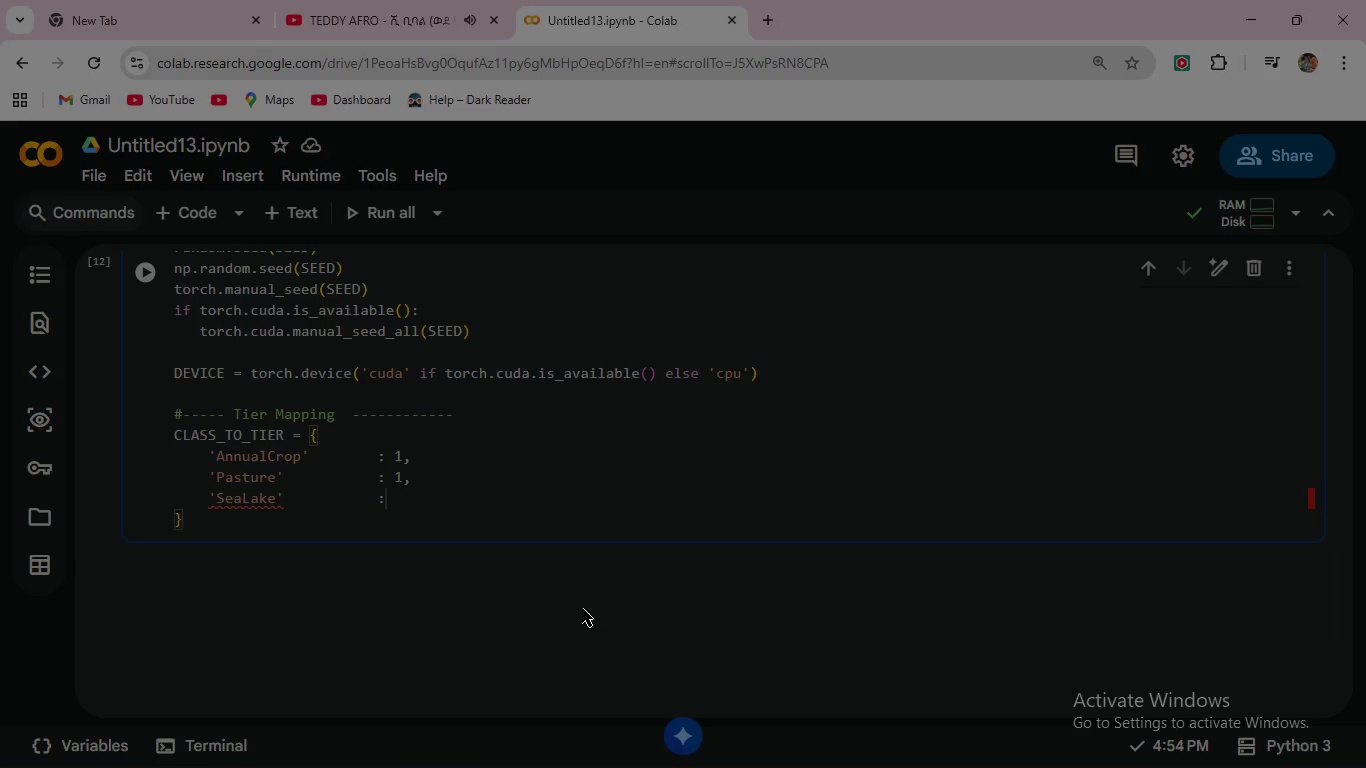 
key(Shift+Semicolon)
 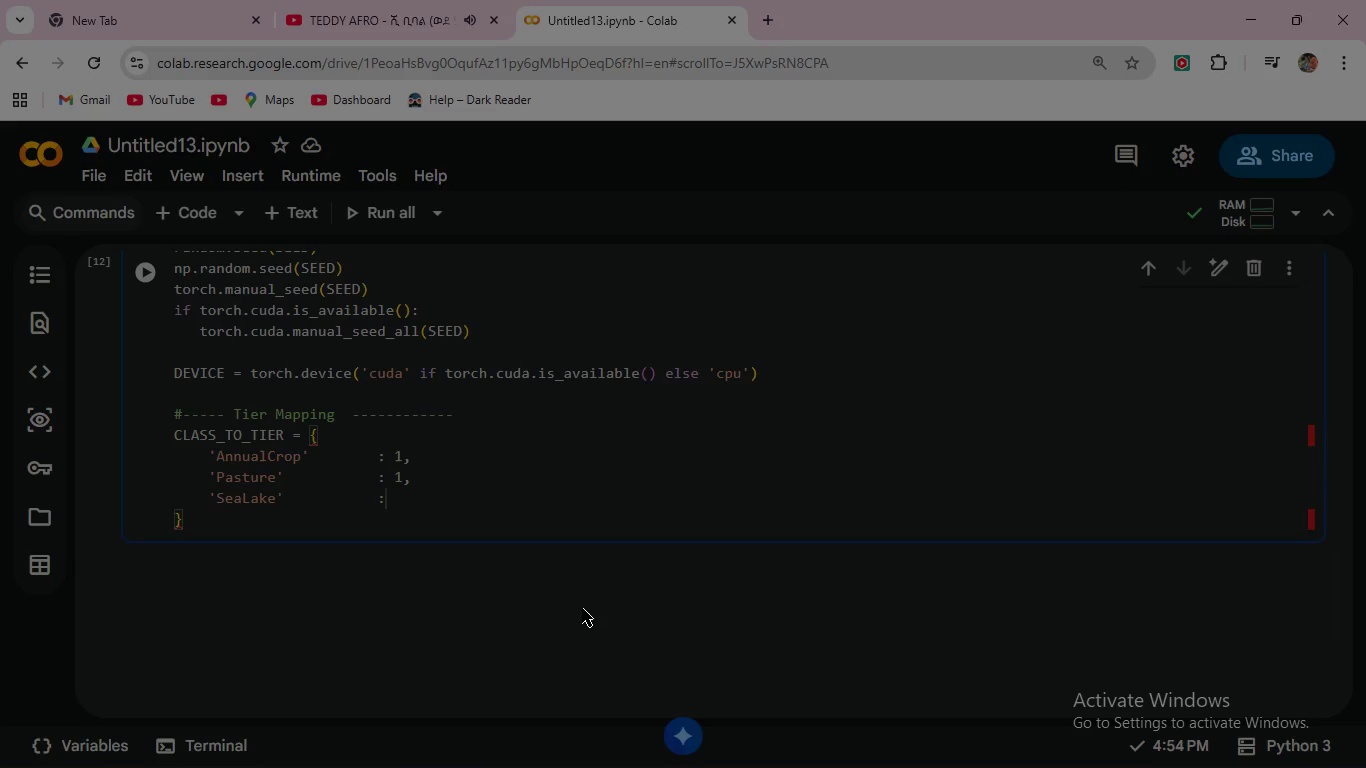 
key(Space)
 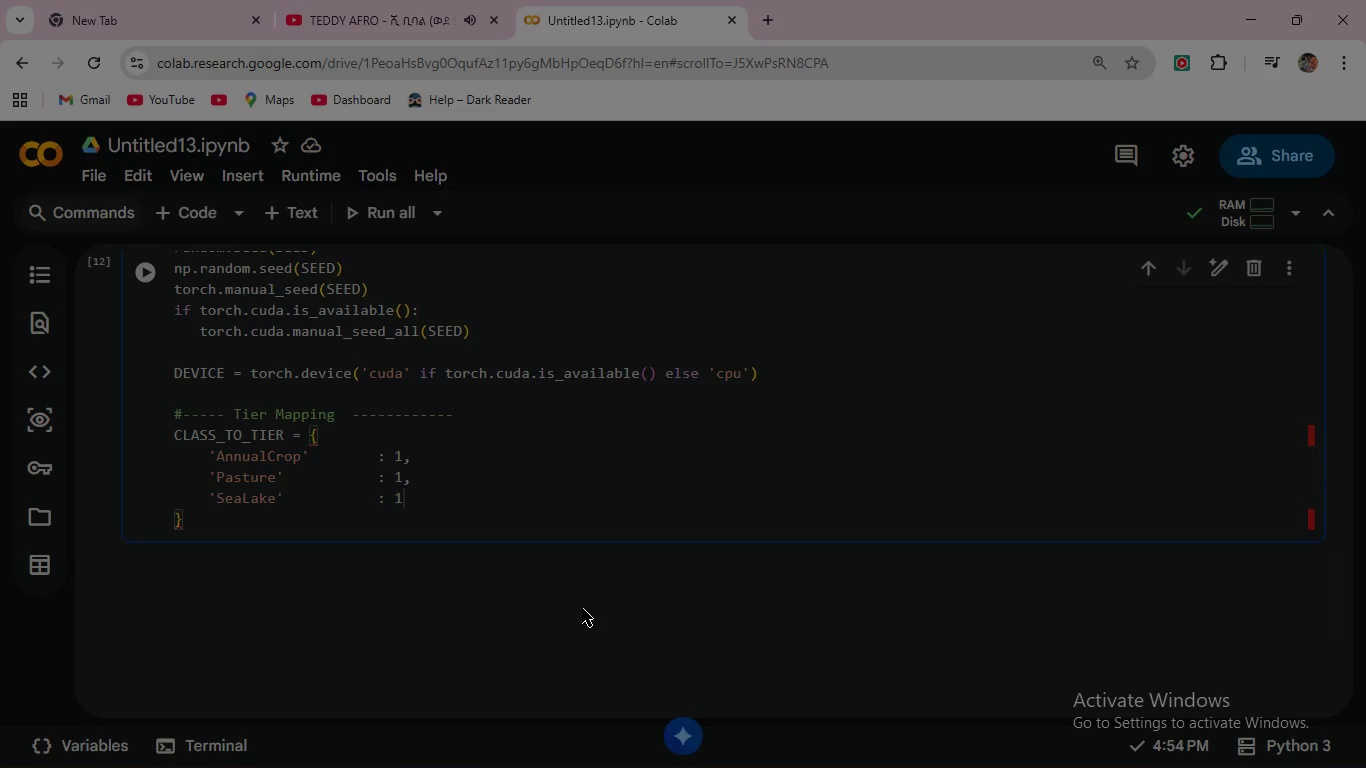 
key(1)
 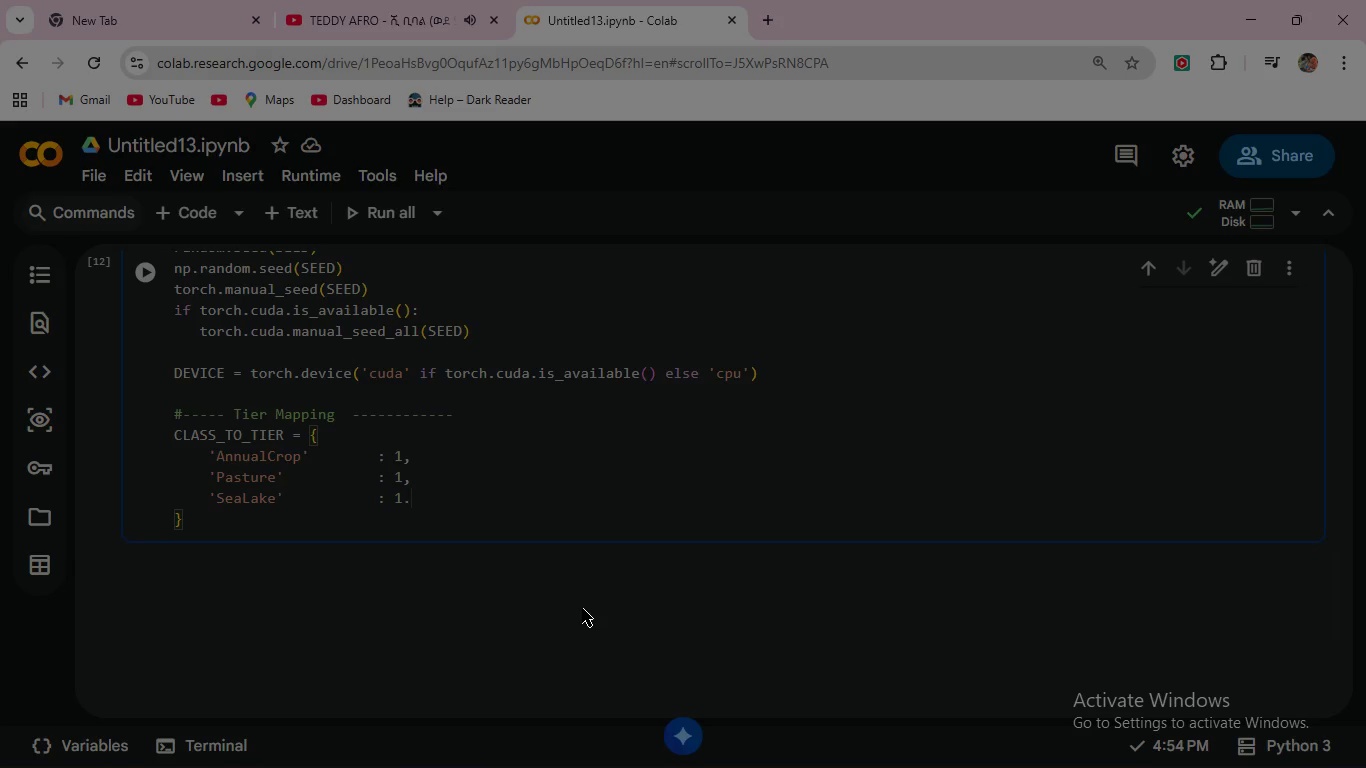 
key(Period)
 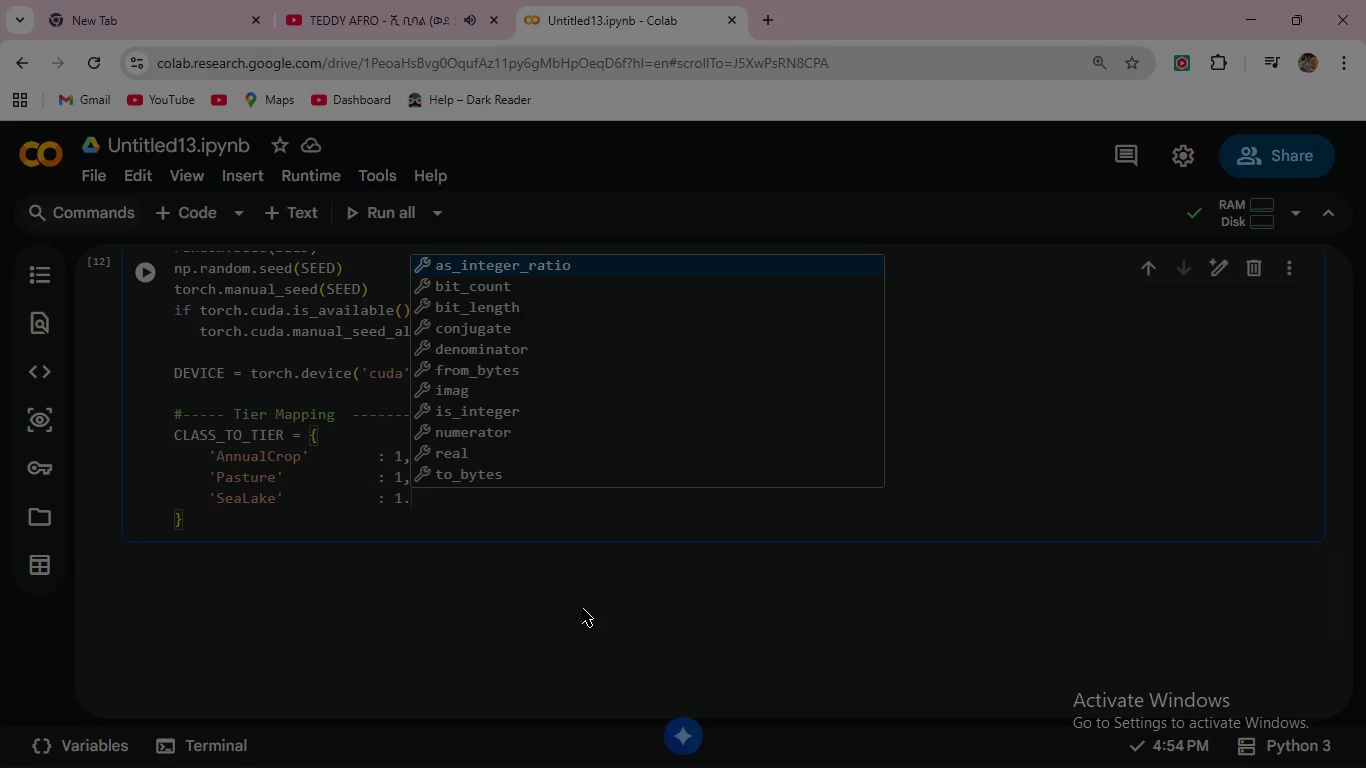 
key(Backspace)
 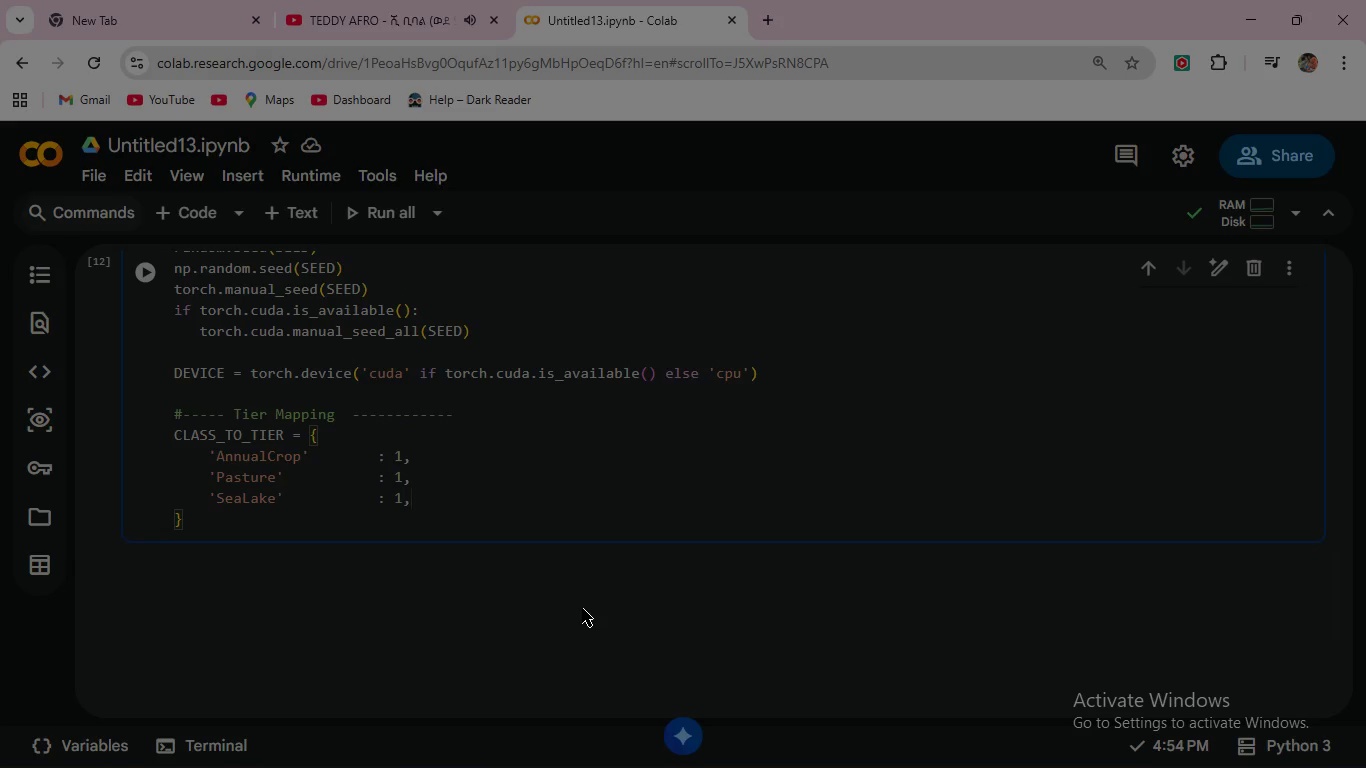 
key(Comma)
 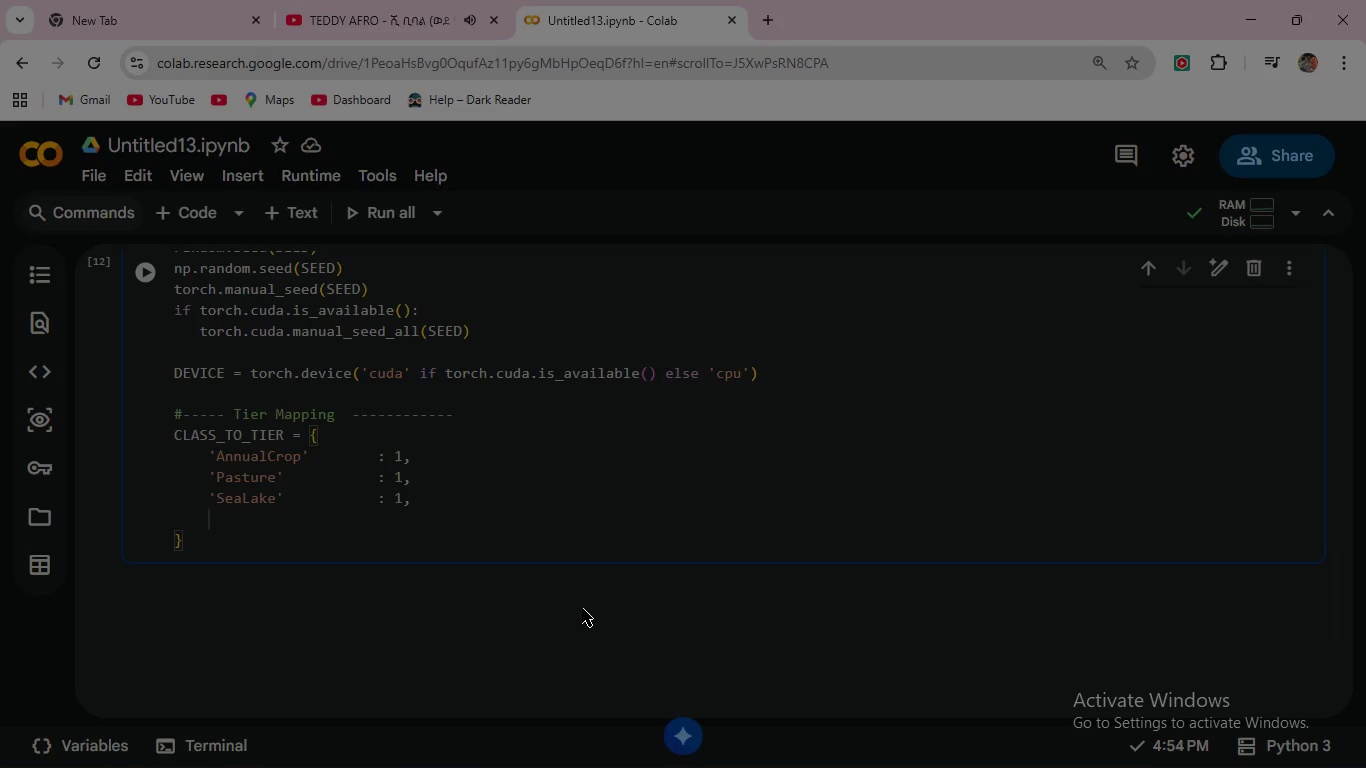 
key(Enter)
 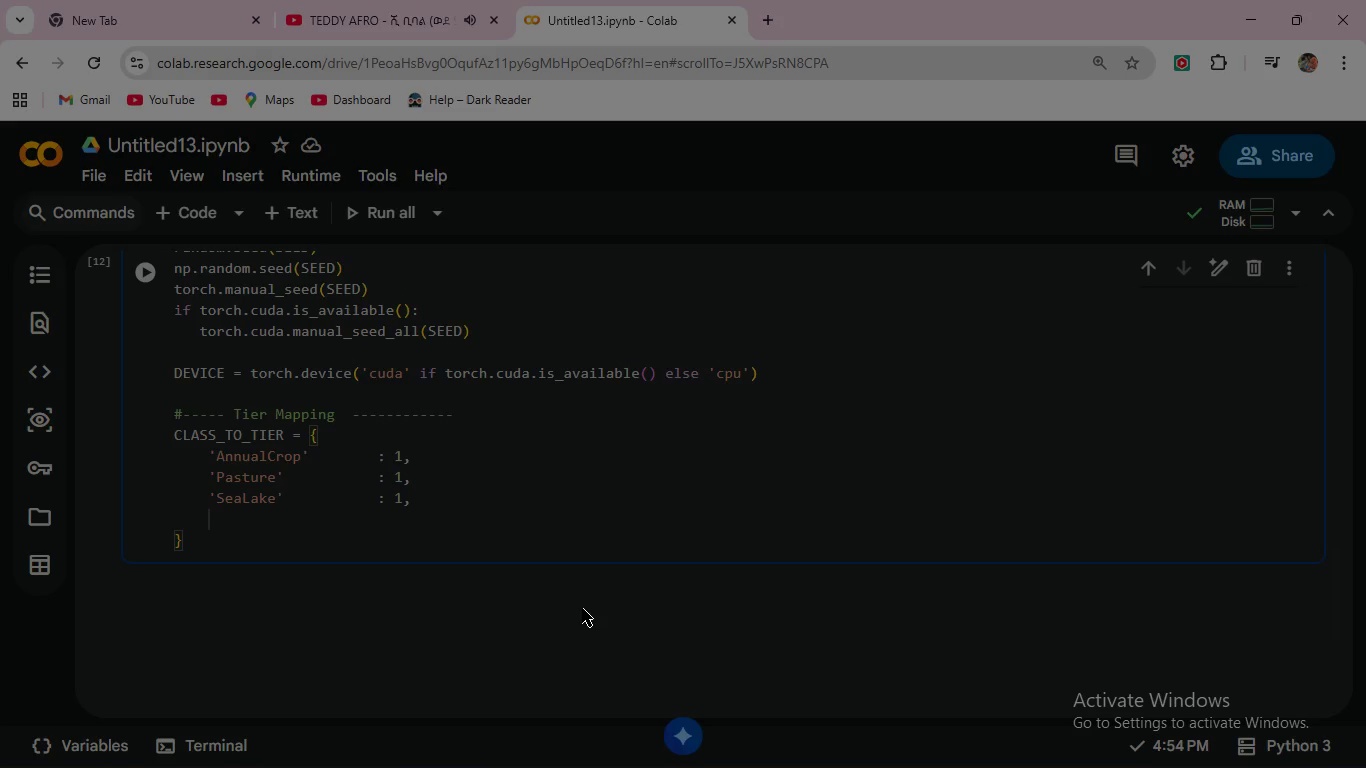 
hold_key(key=ShiftRight, duration=0.44)
 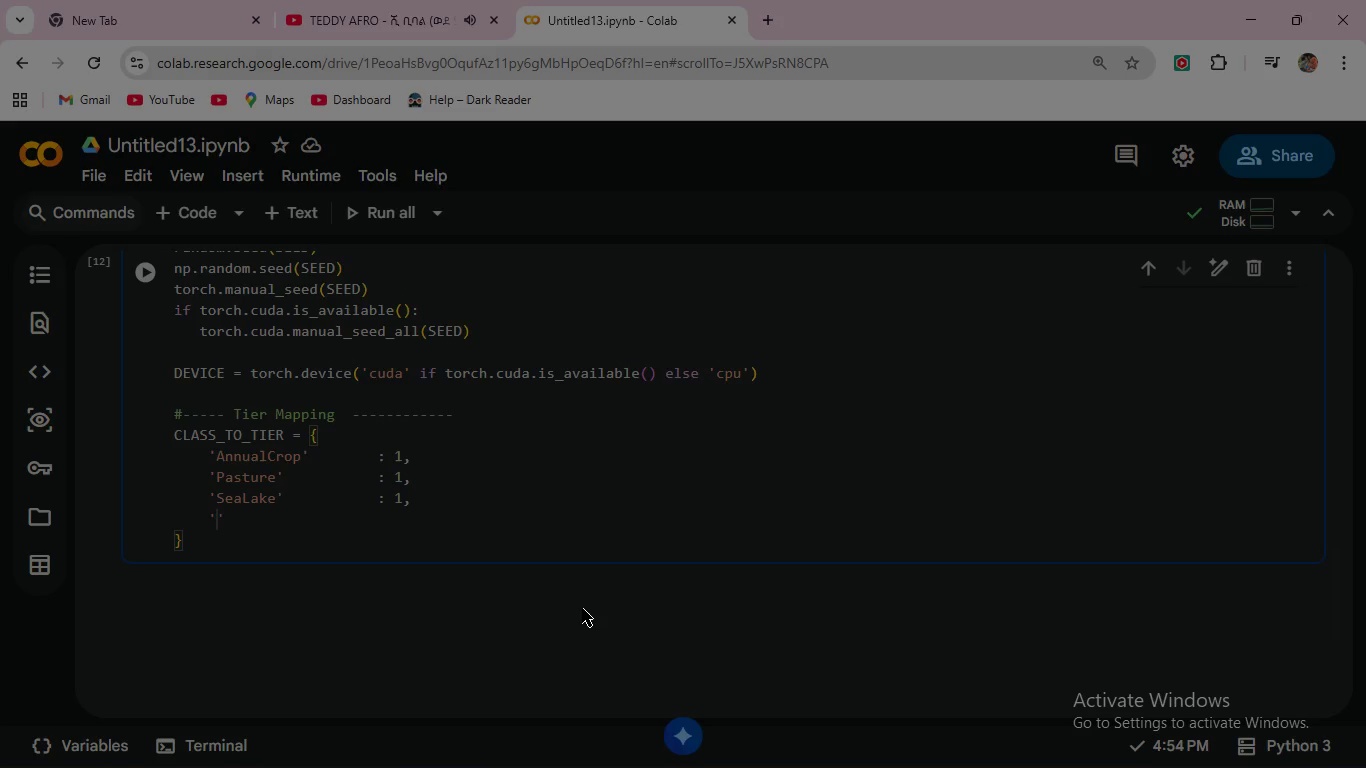 
type('HerbaceousVegetation)
 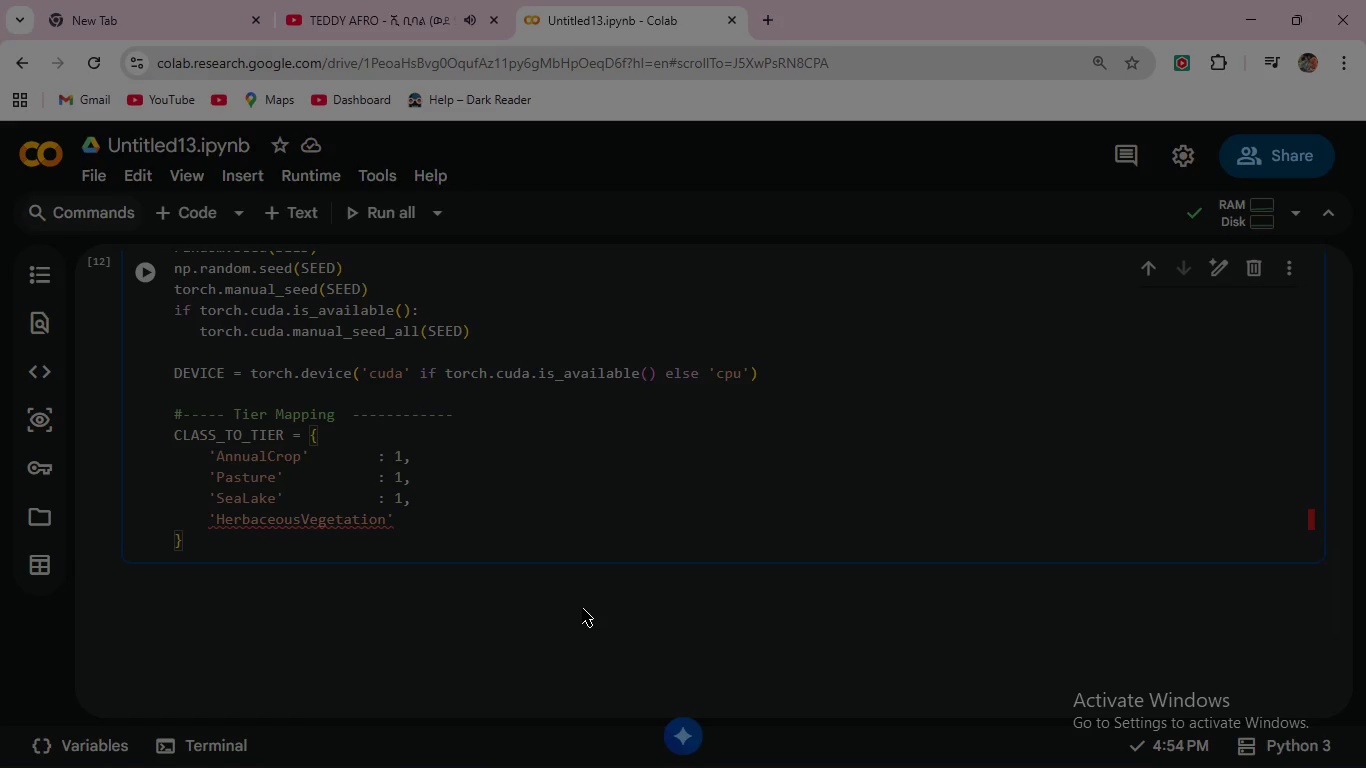 
left_click([376, 454])
 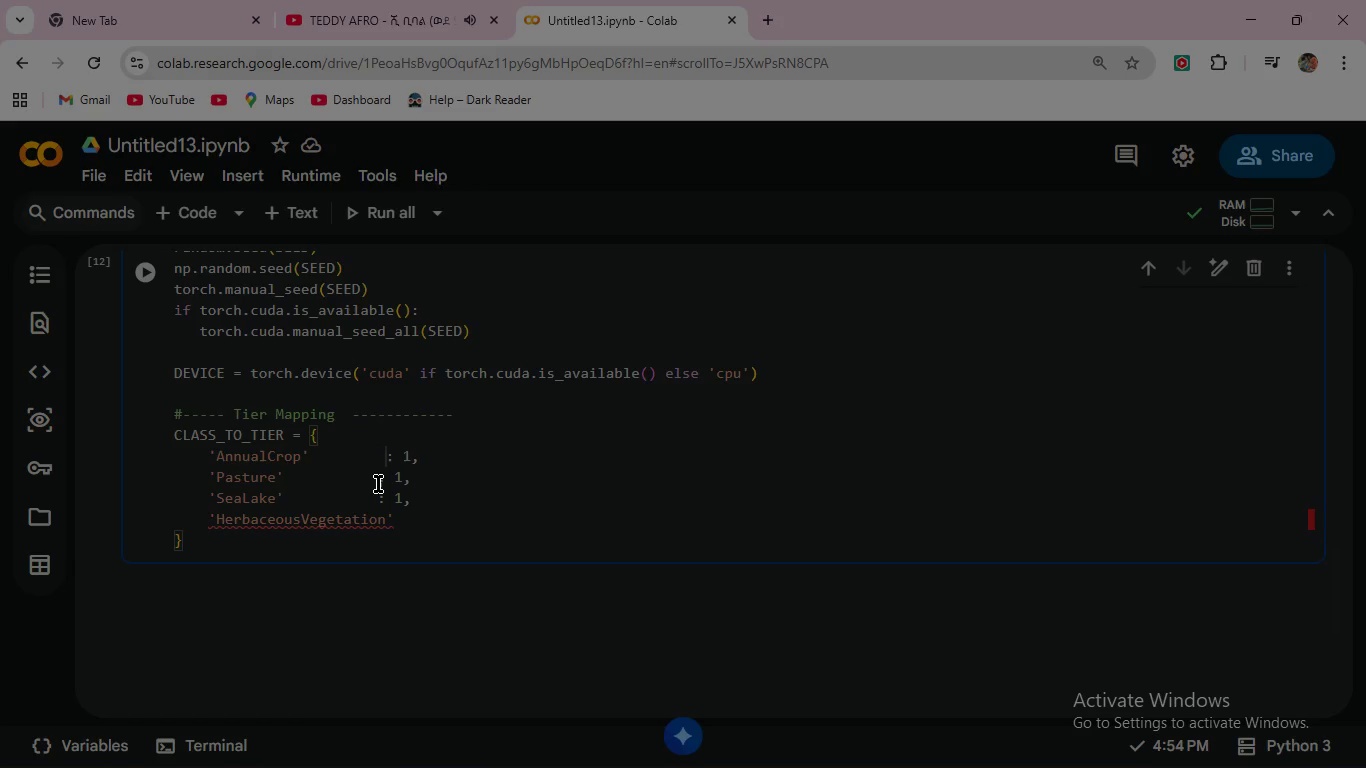 
key(Space)
 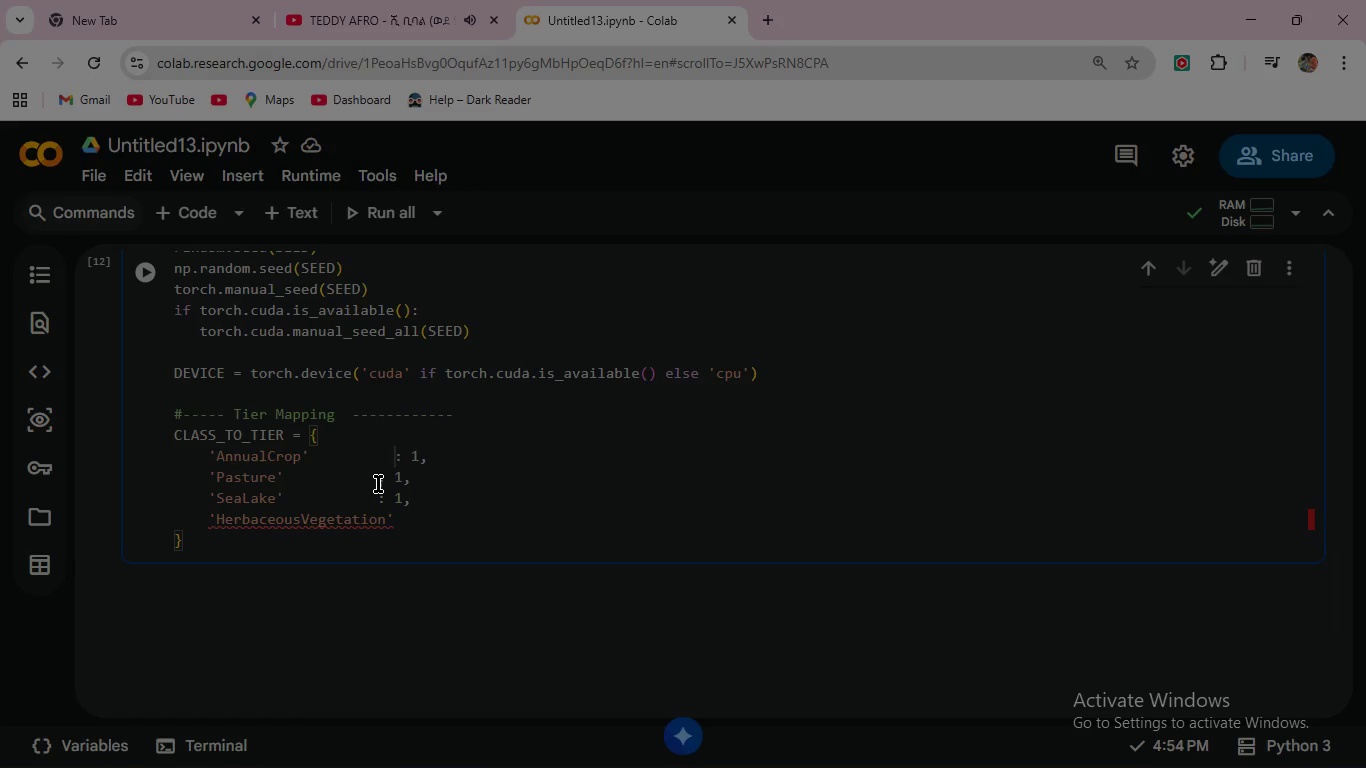 
key(Space)
 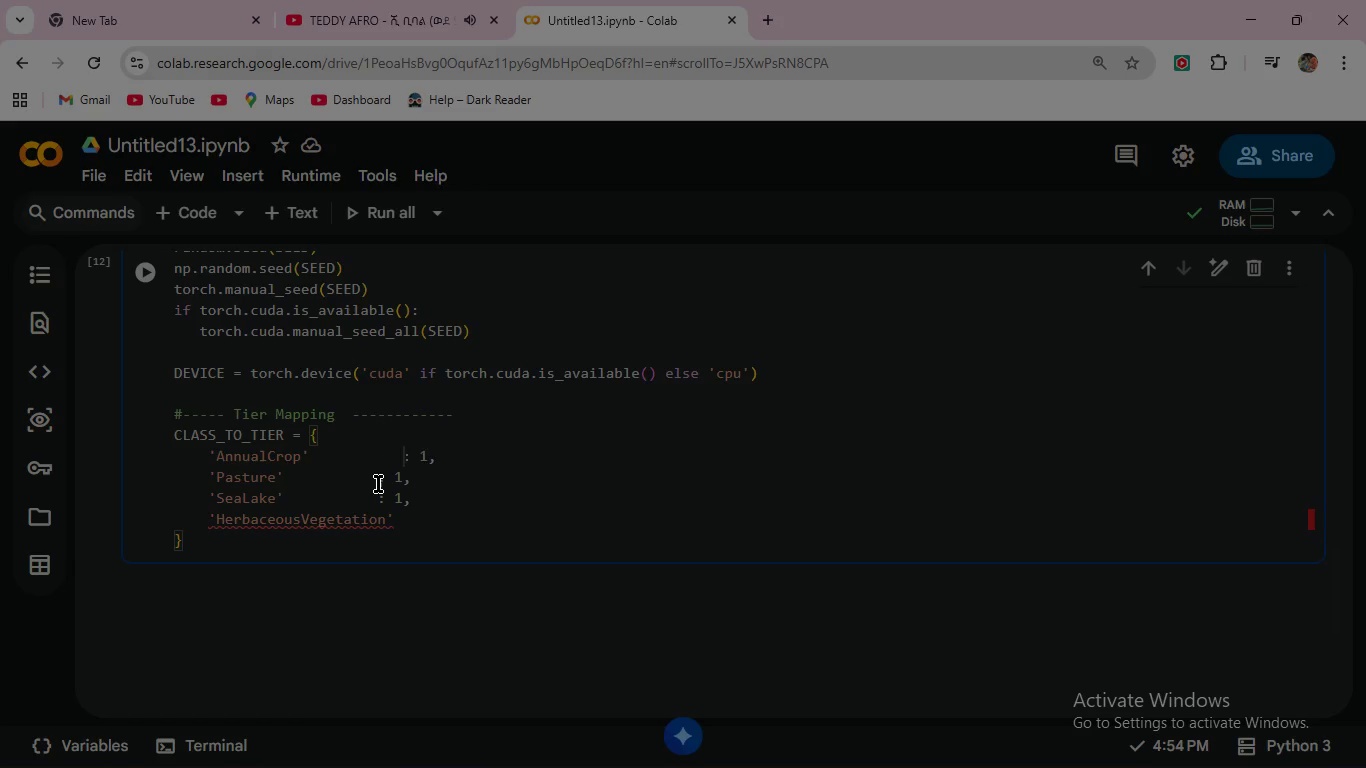 
key(Space)
 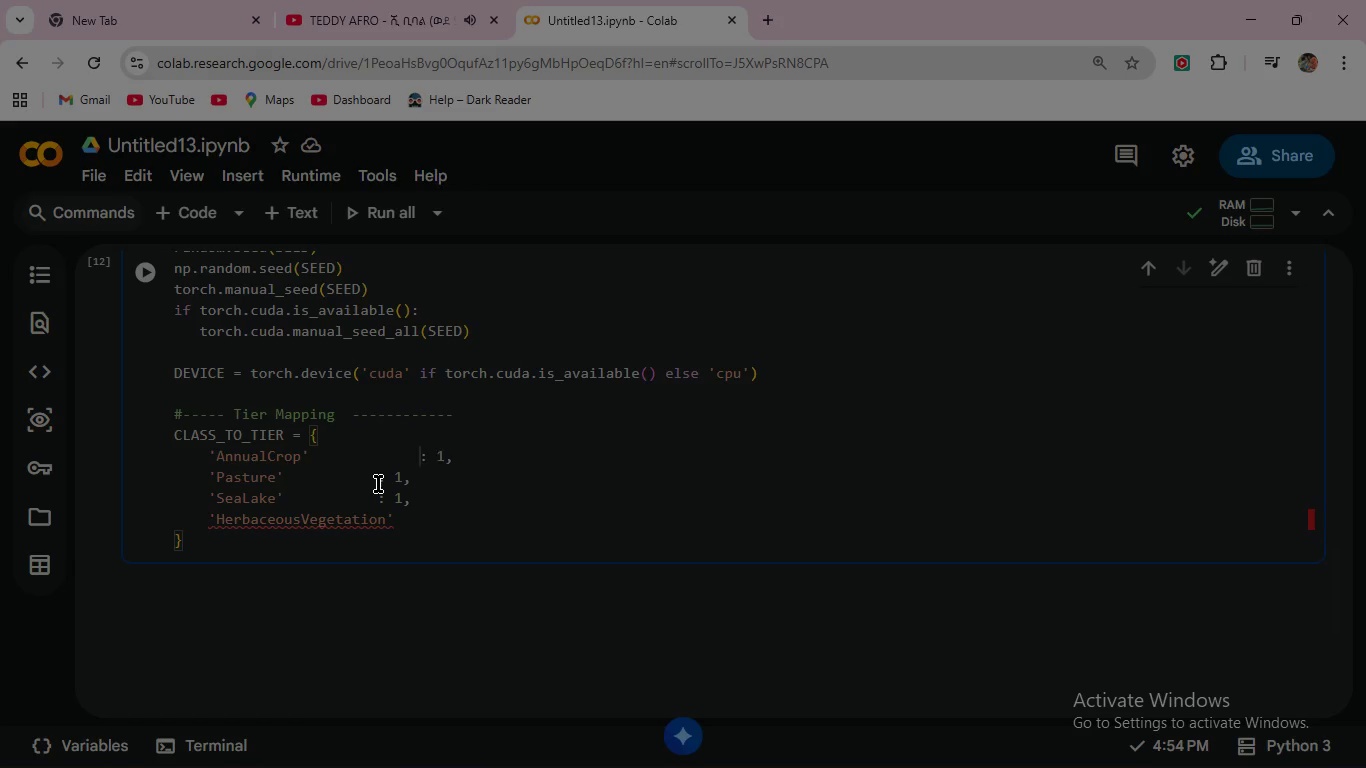 
key(Space)
 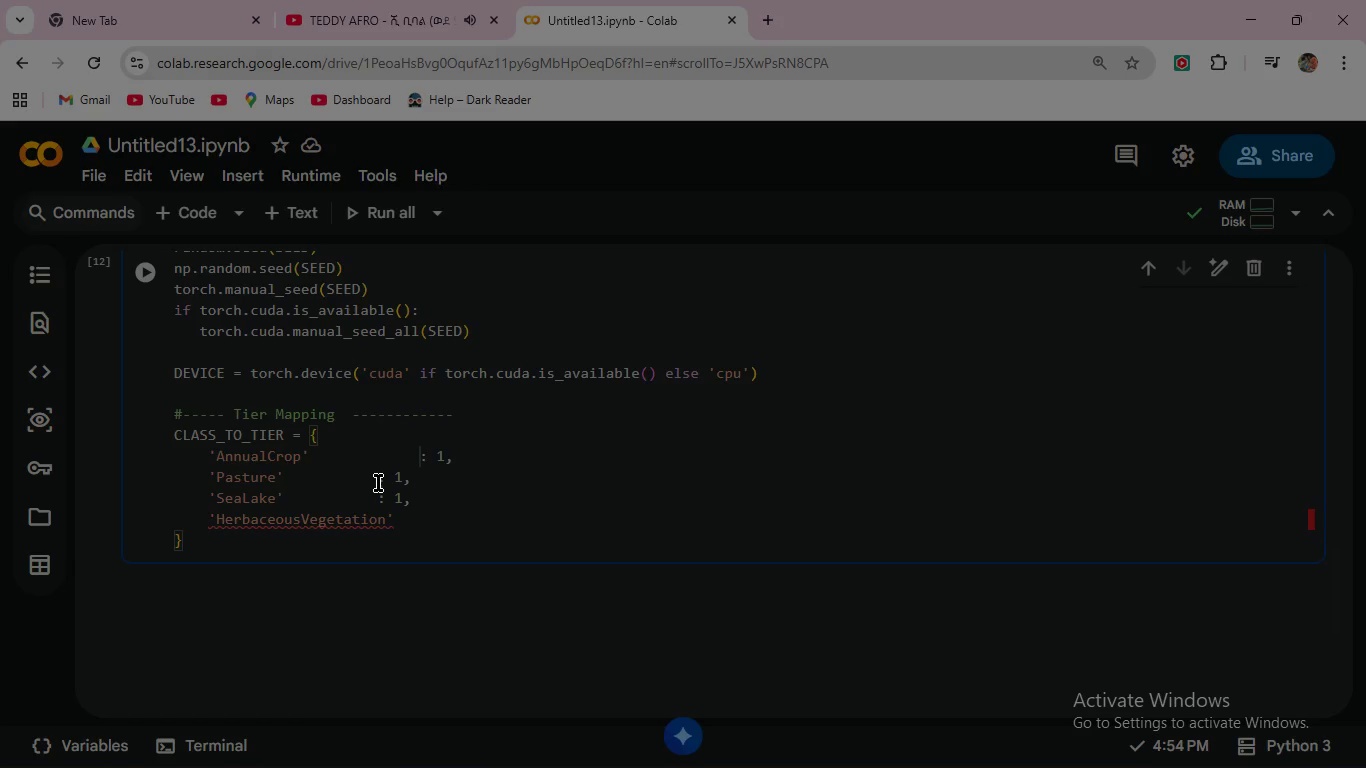 
key(Space)
 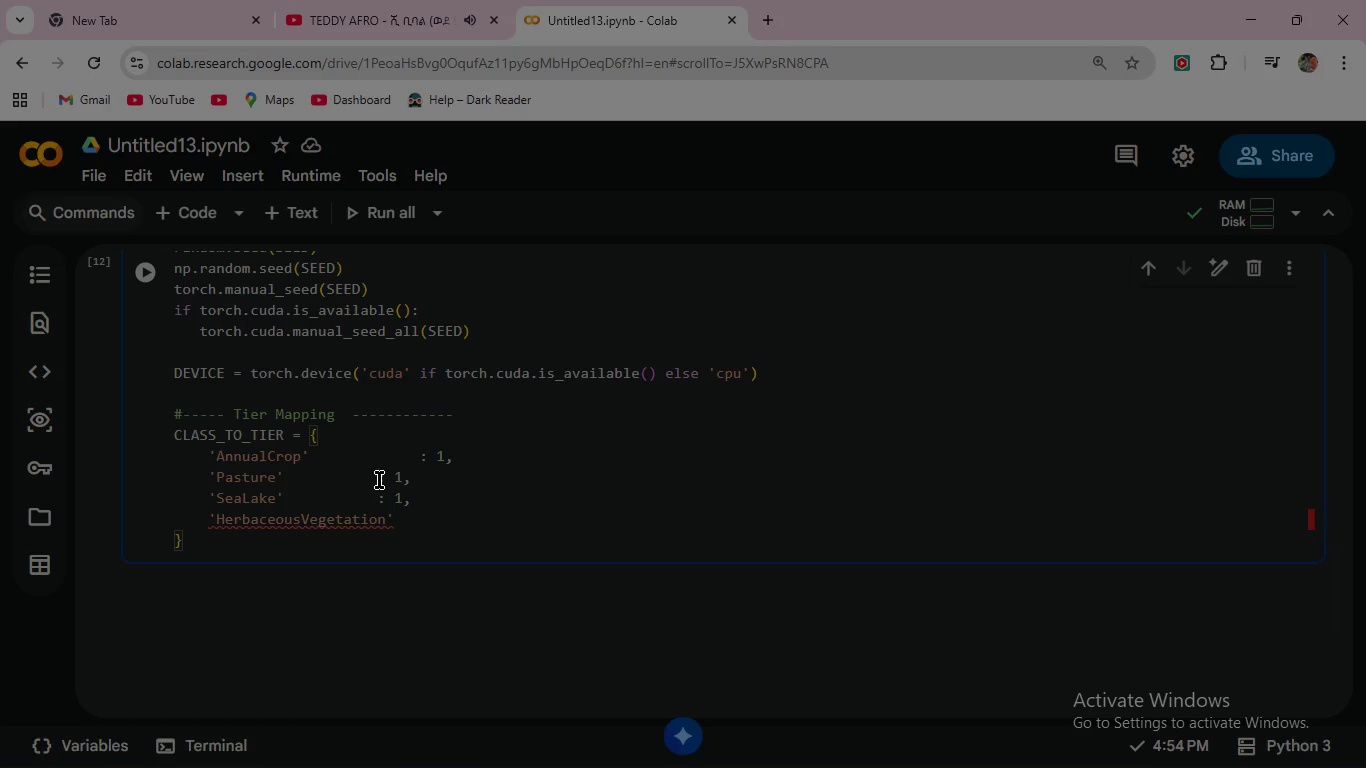 
left_click([379, 480])
 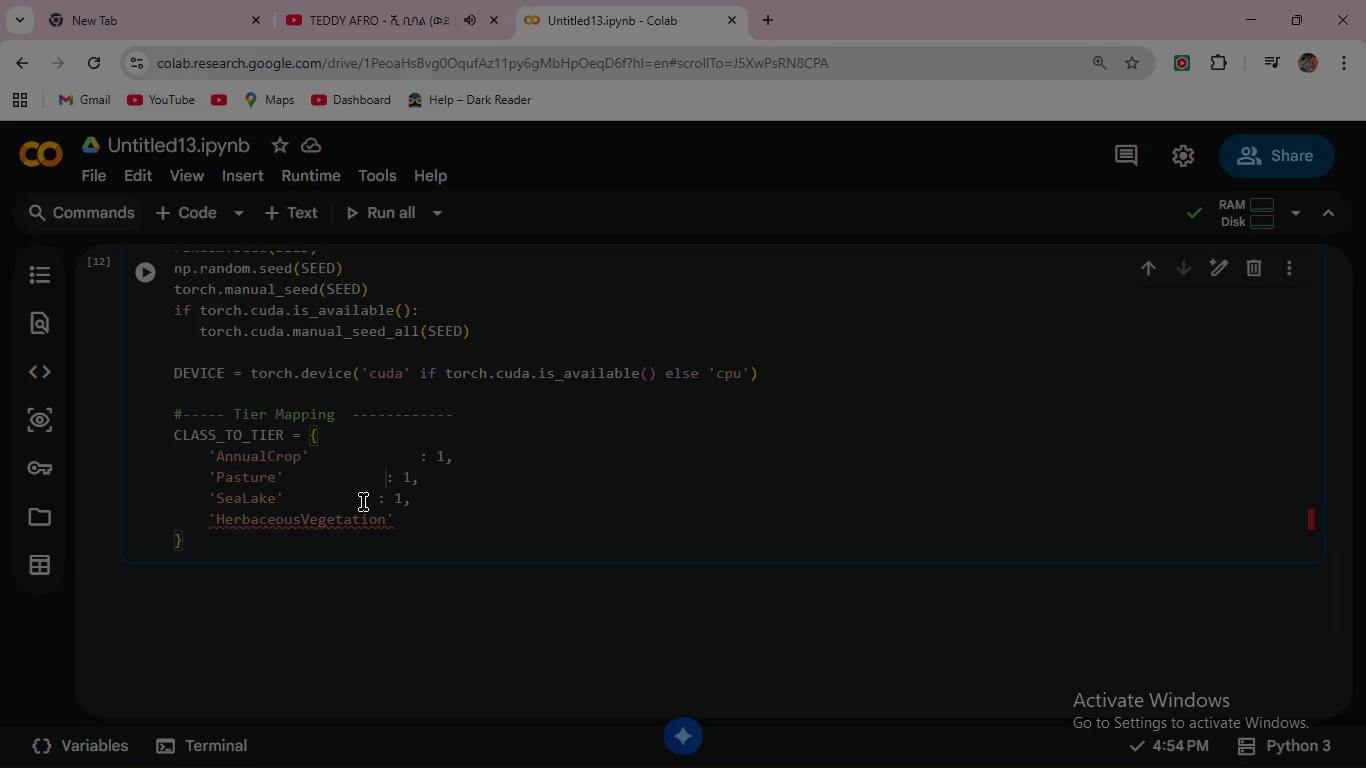 
key(Space)
 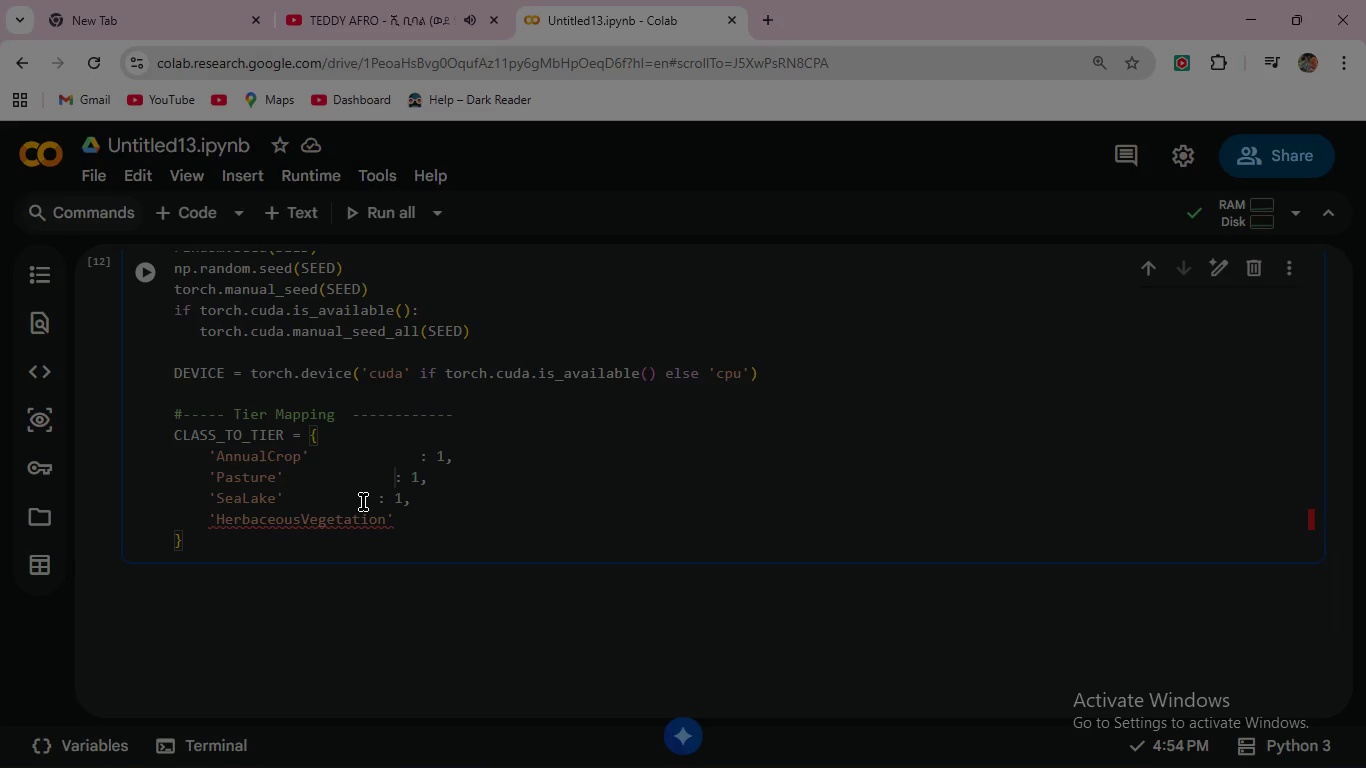 
key(Space)
 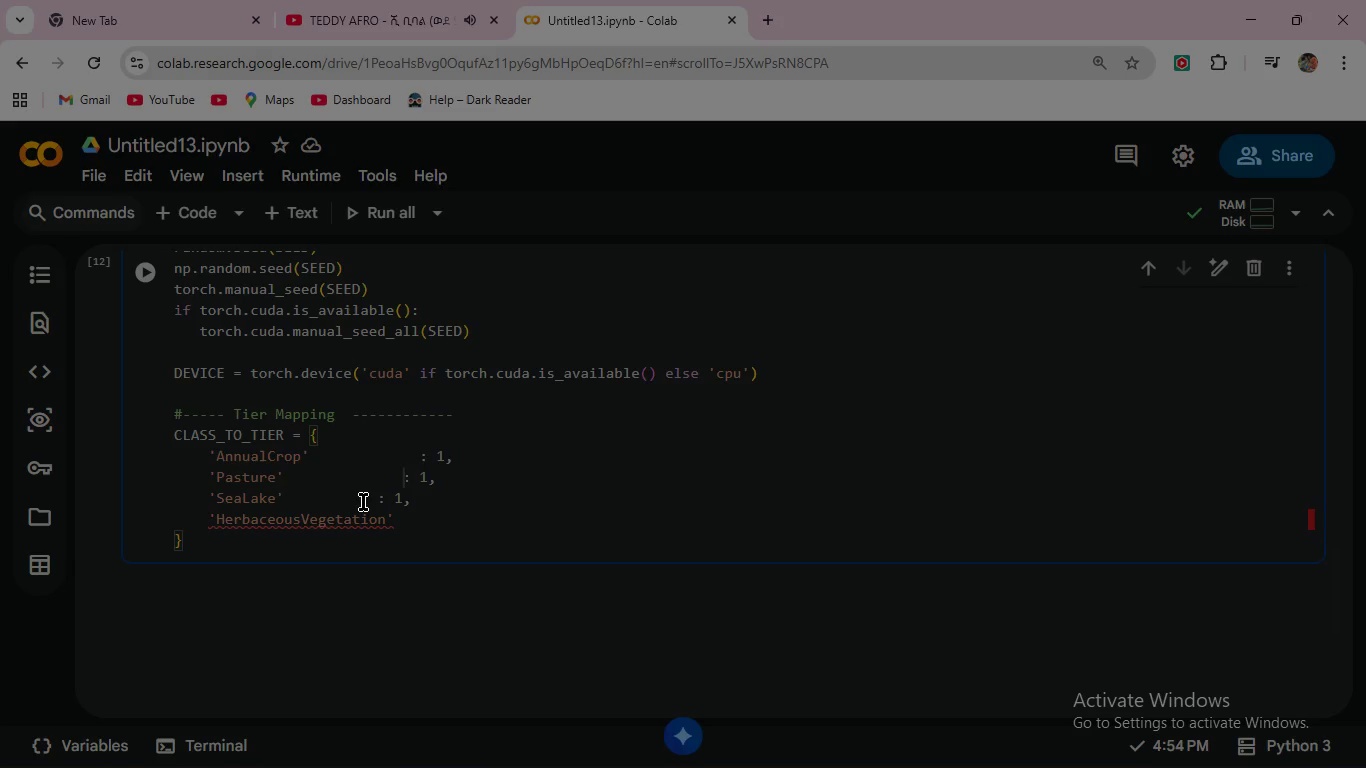 
key(Space)
 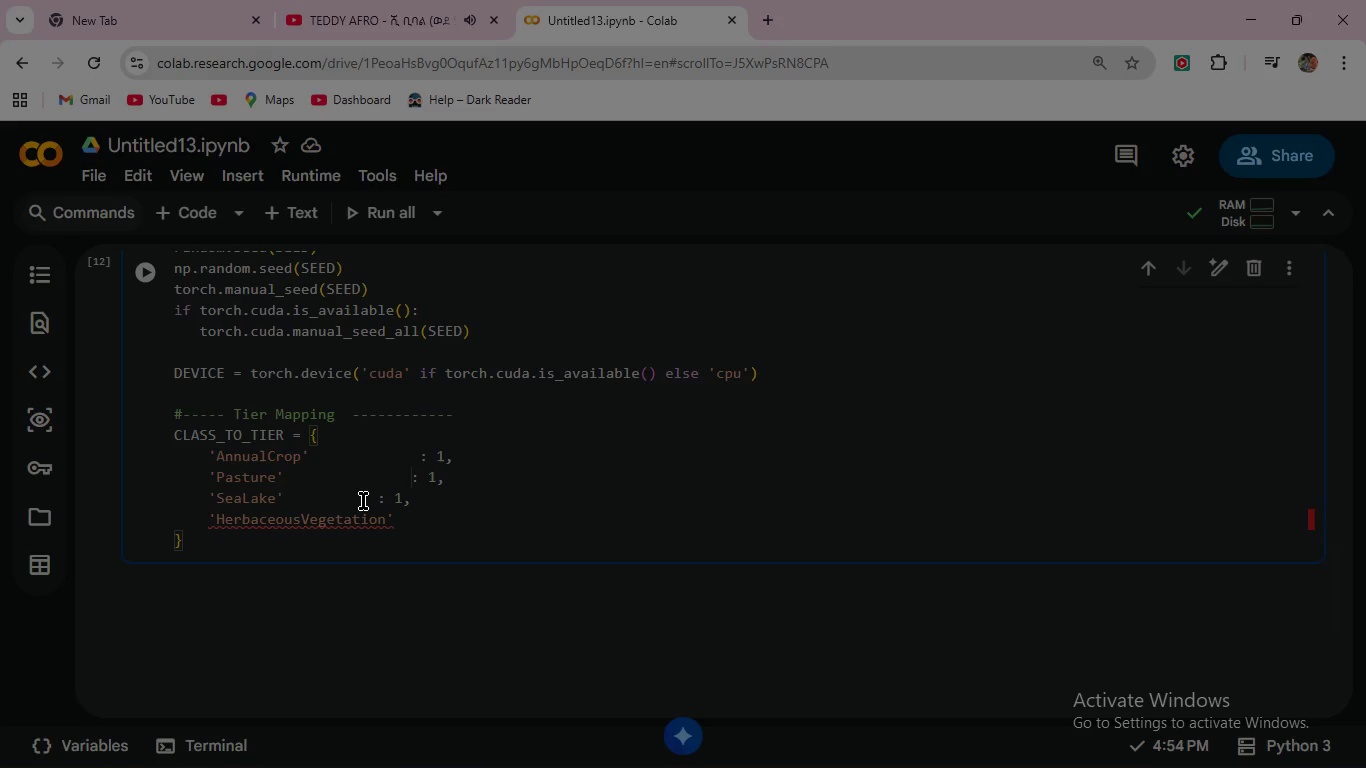 
key(Space)
 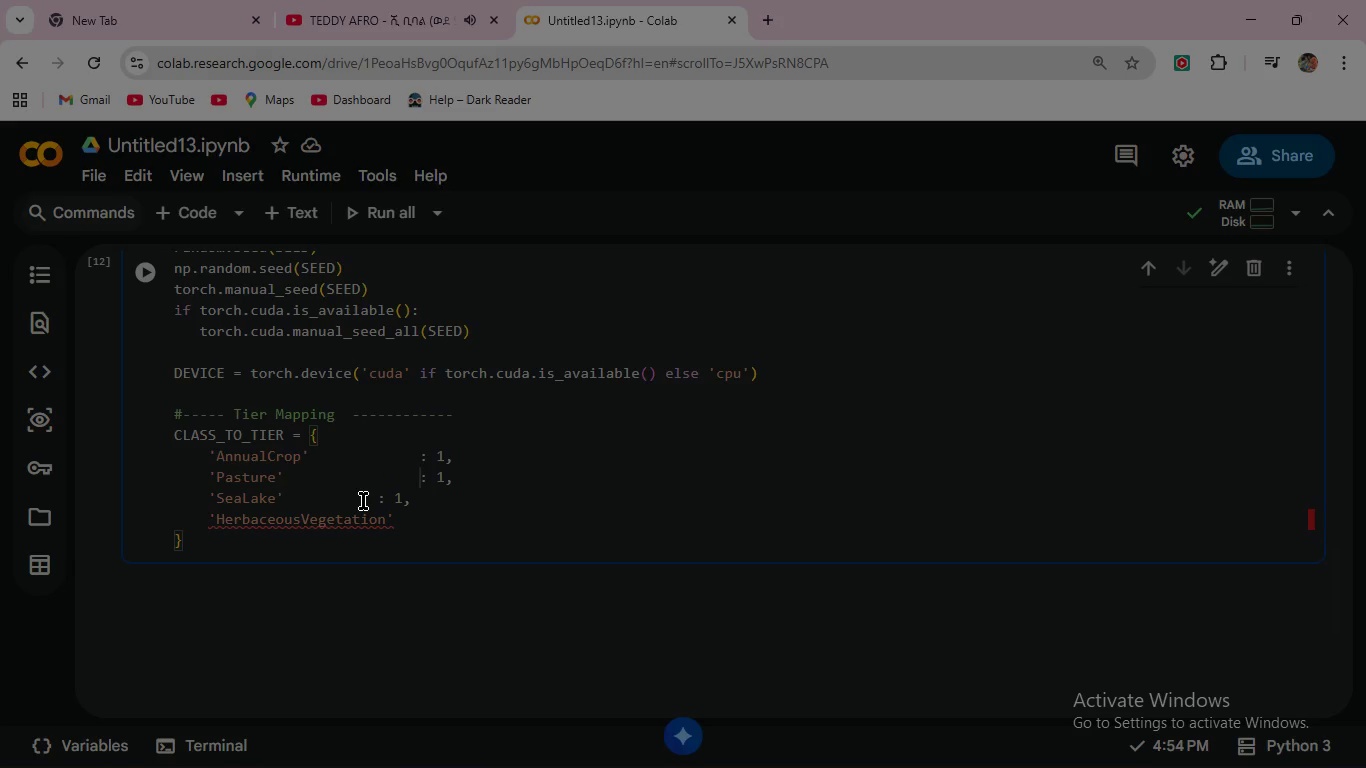 
key(Space)
 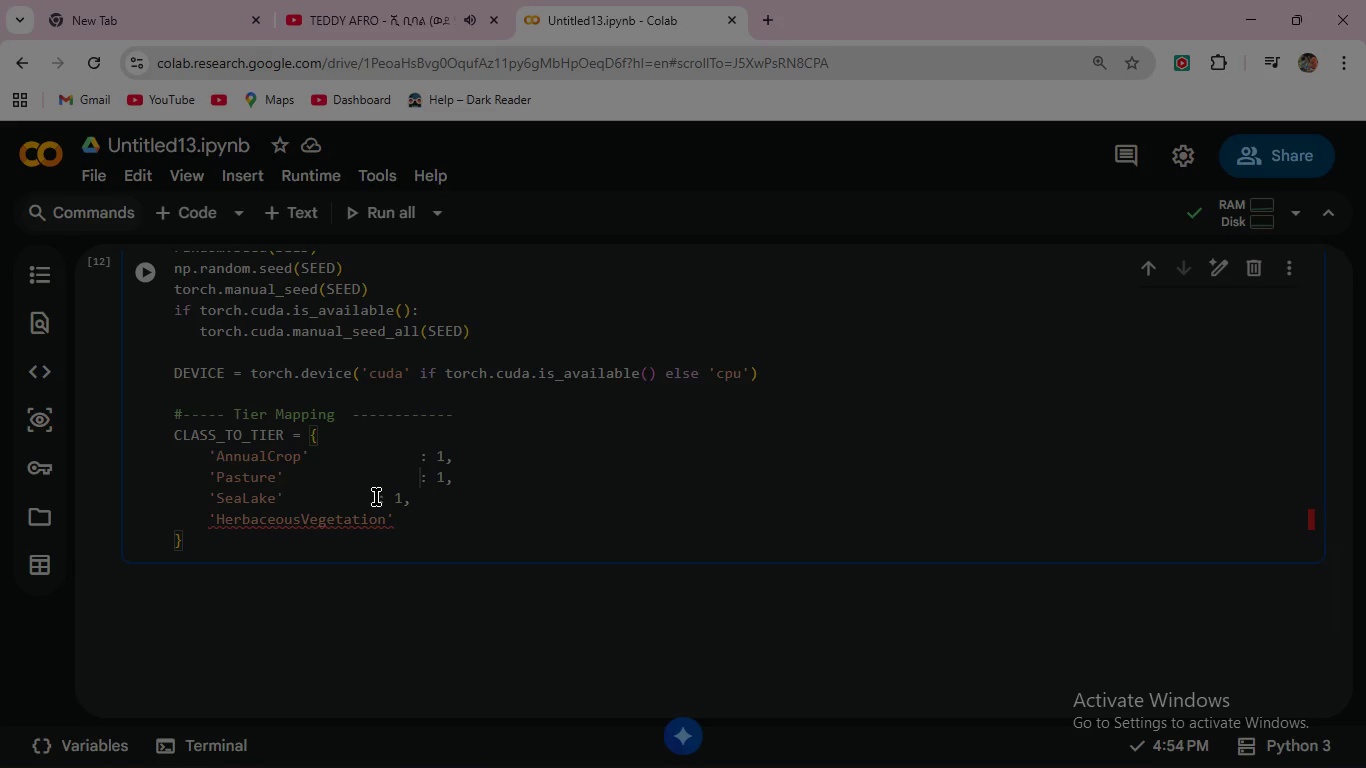 
left_click([376, 497])
 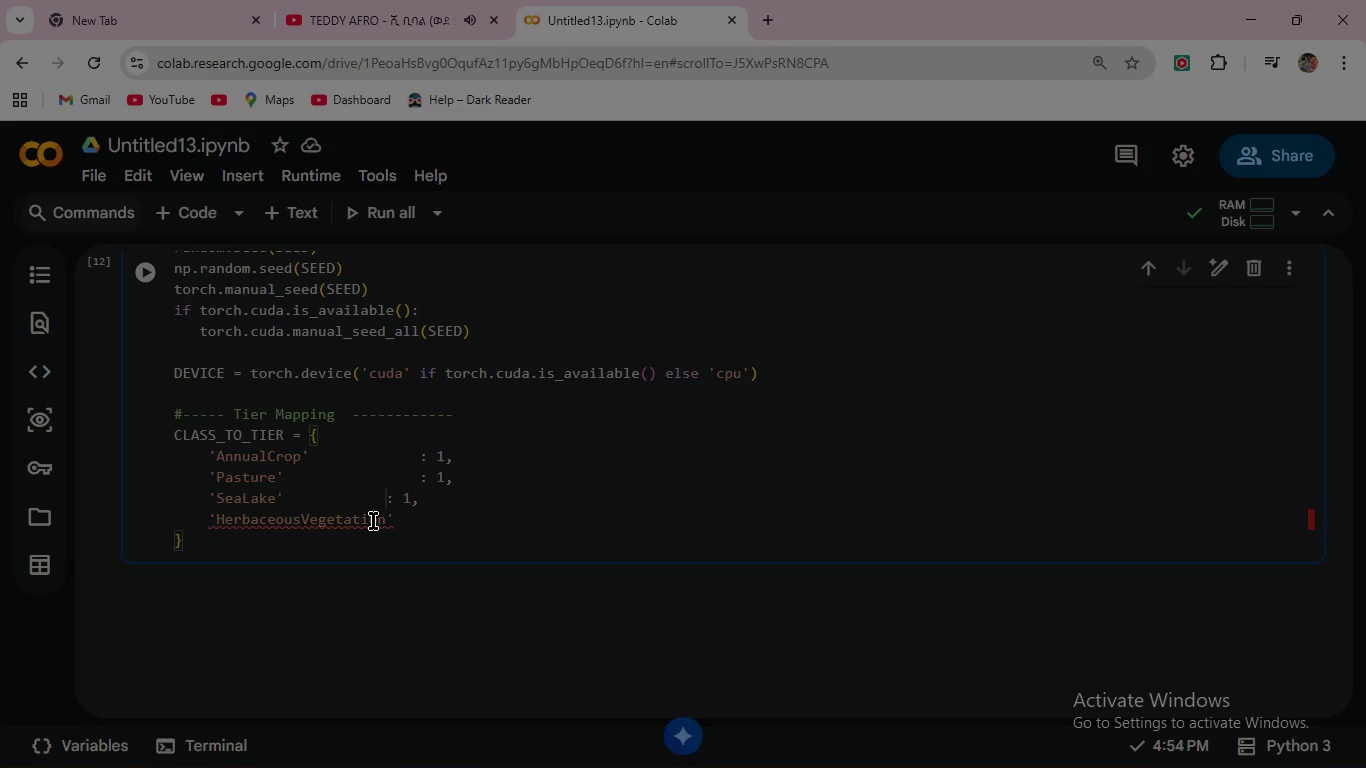 
key(Space)
 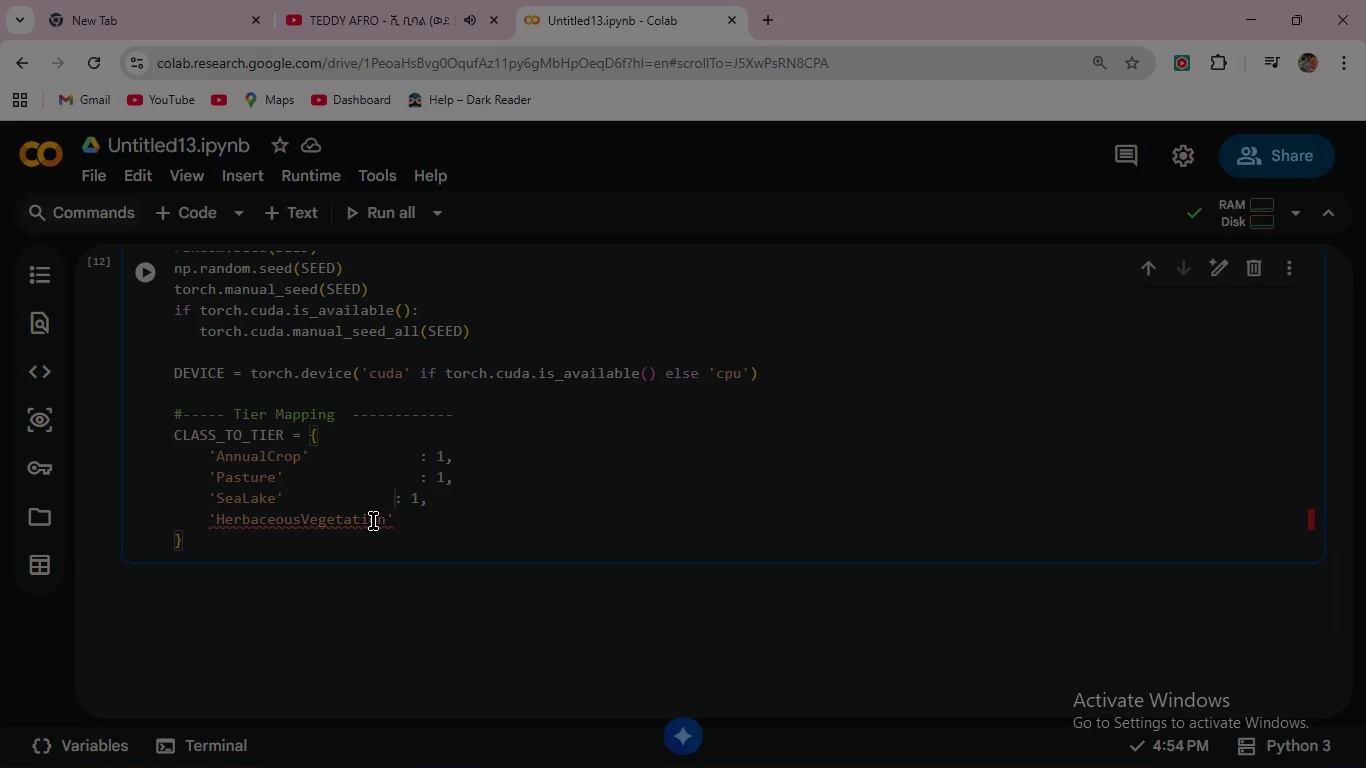 
key(Space)
 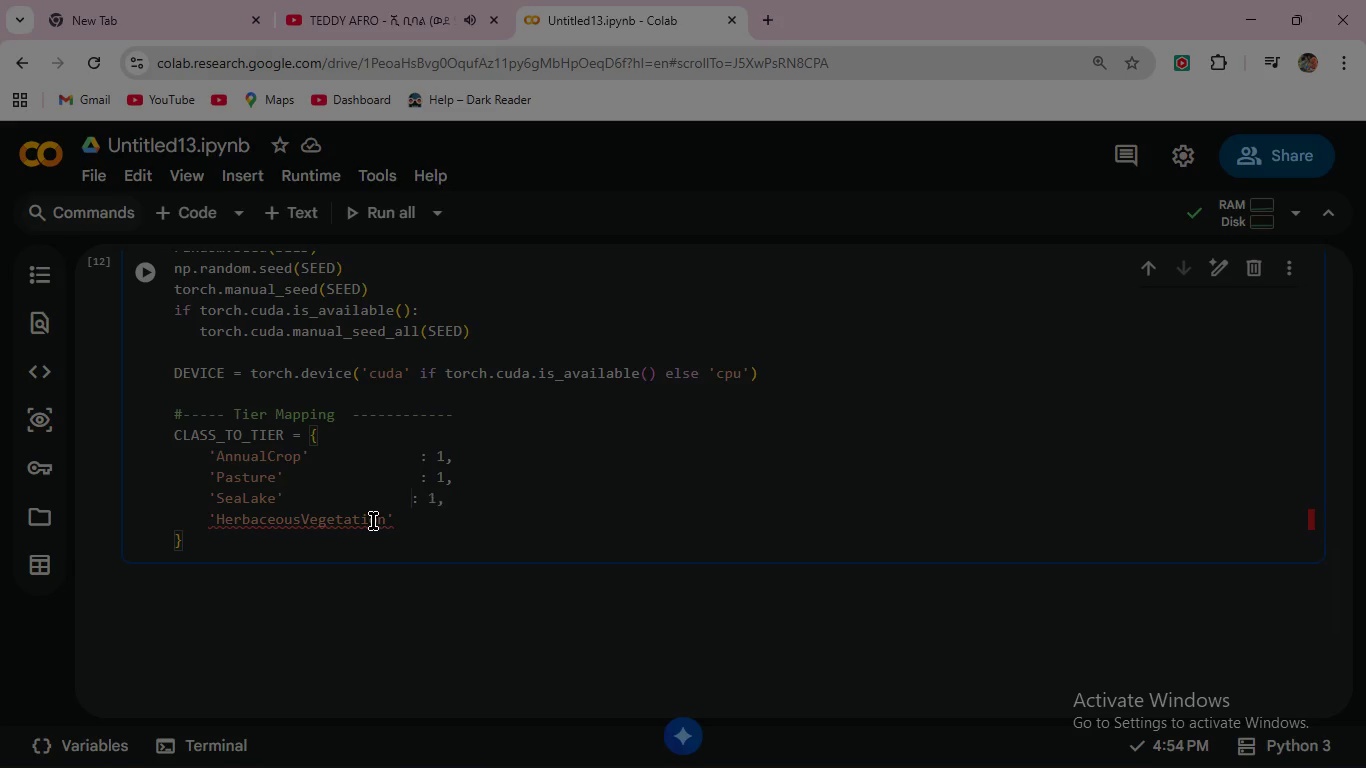 
key(Space)
 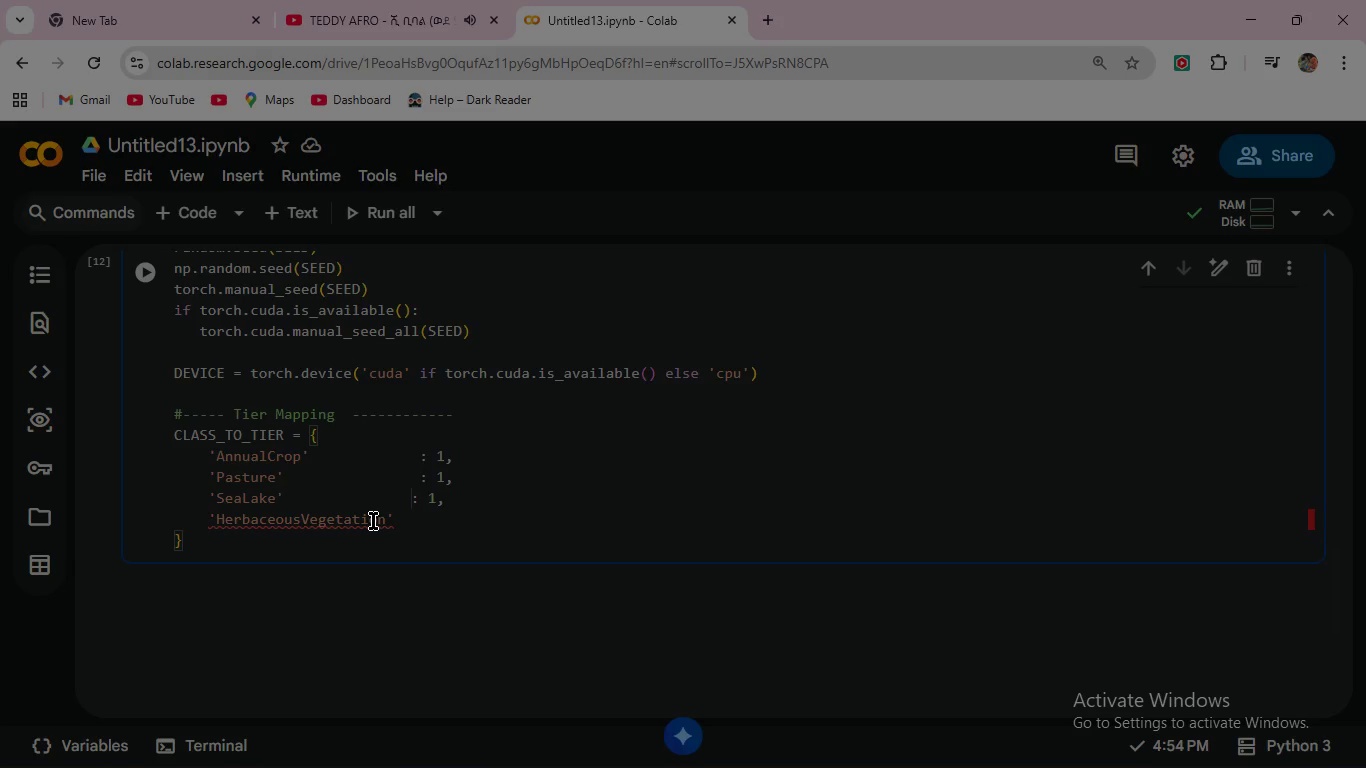 
key(Space)
 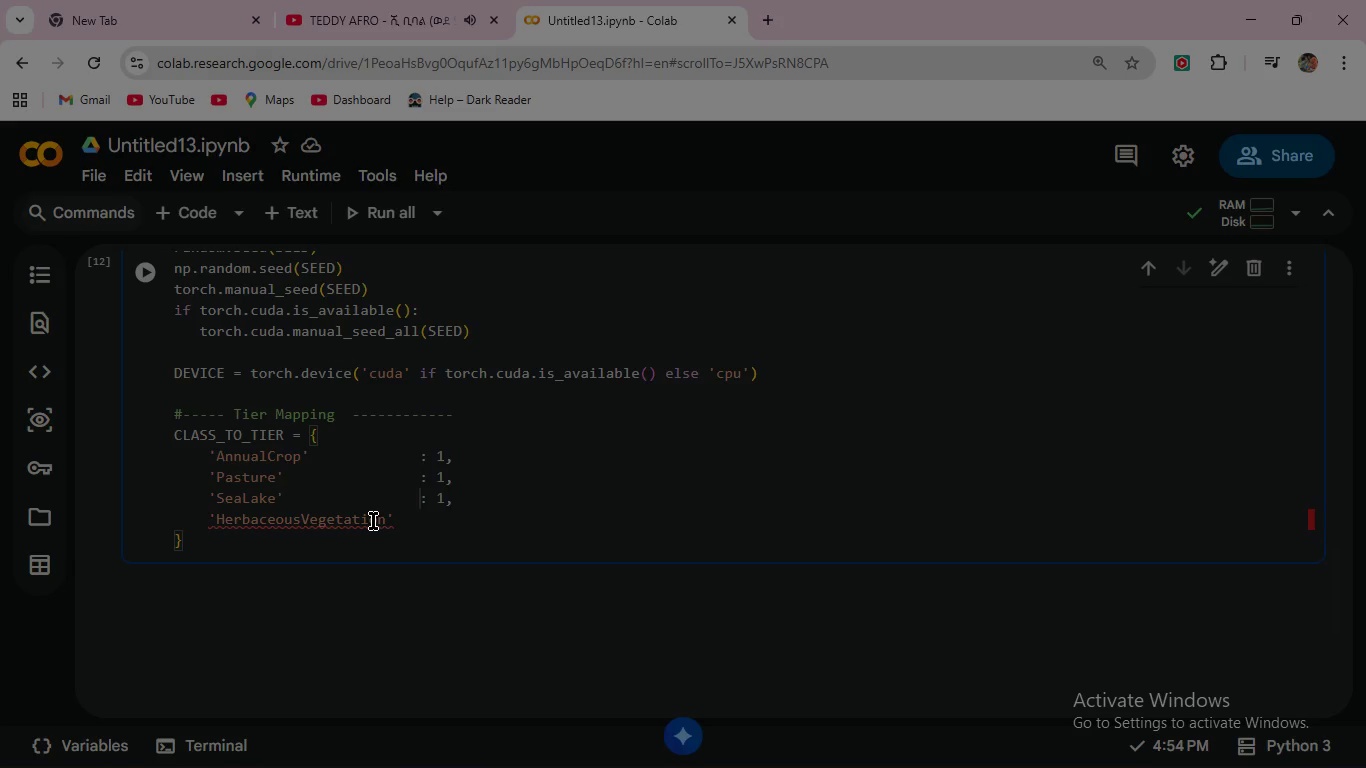 
key(Space)
 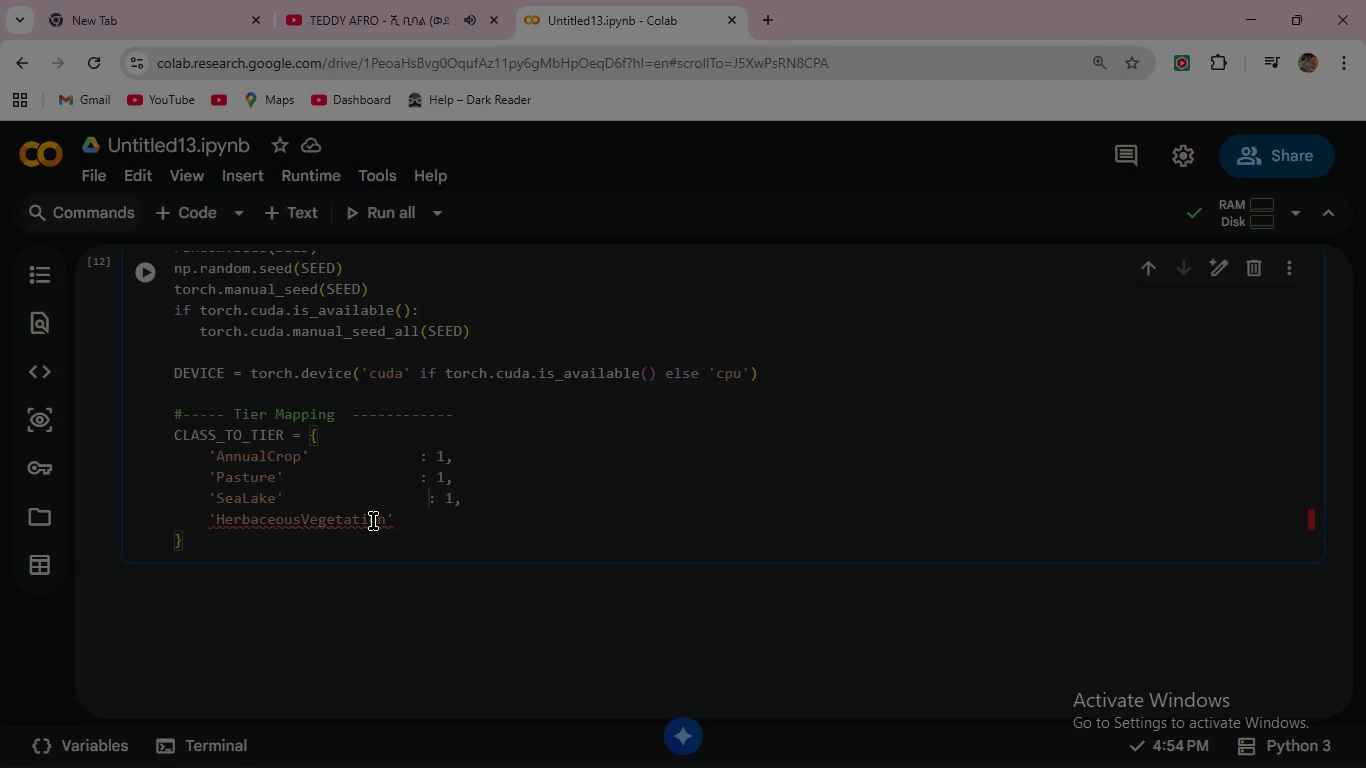 
key(Space)
 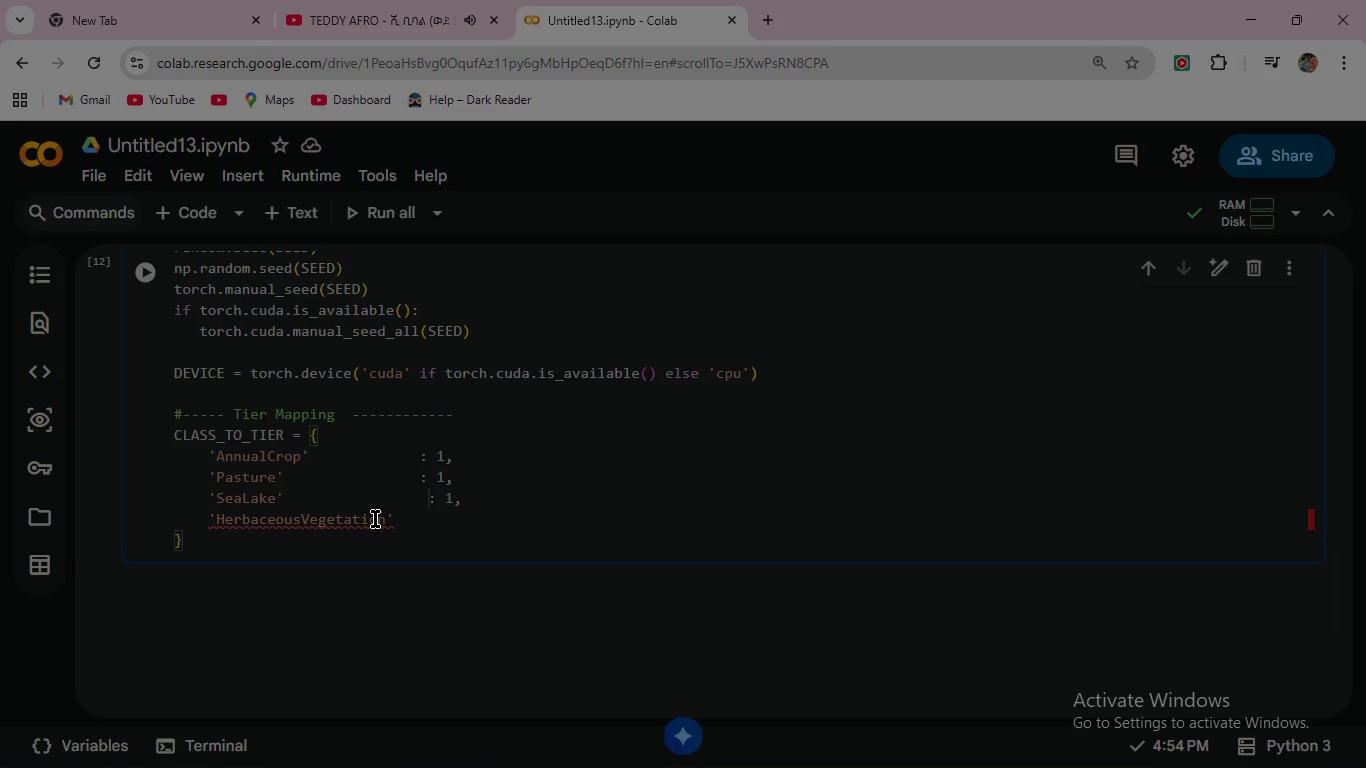 
key(Backspace)
 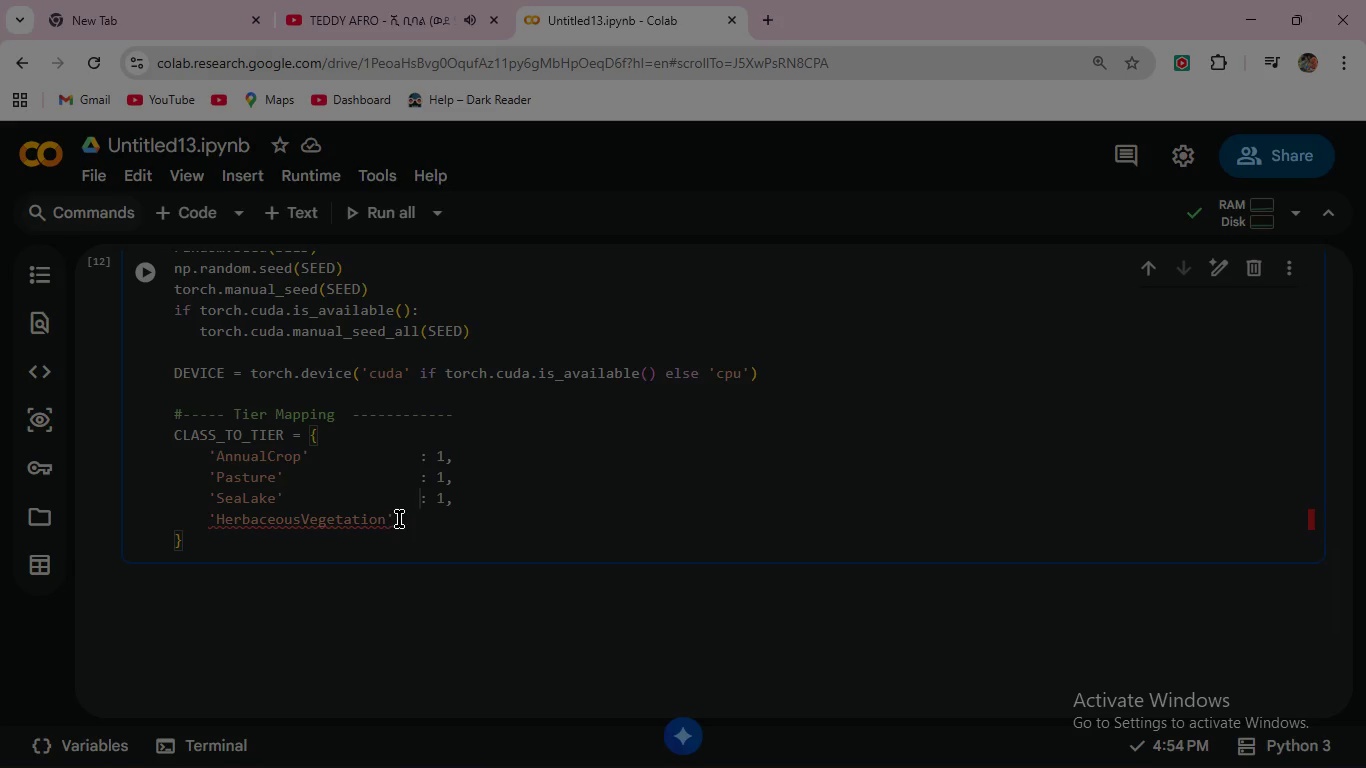 
left_click([399, 518])
 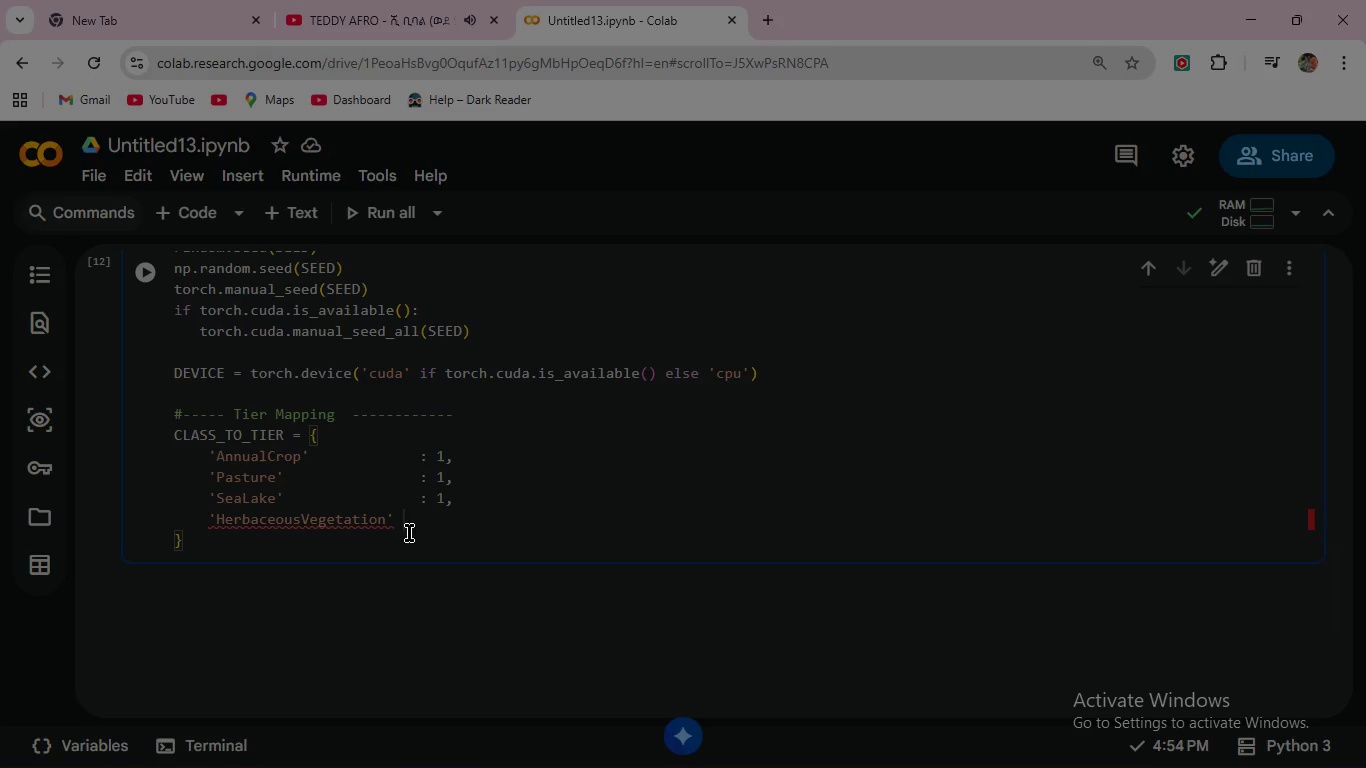 
key(Space)
 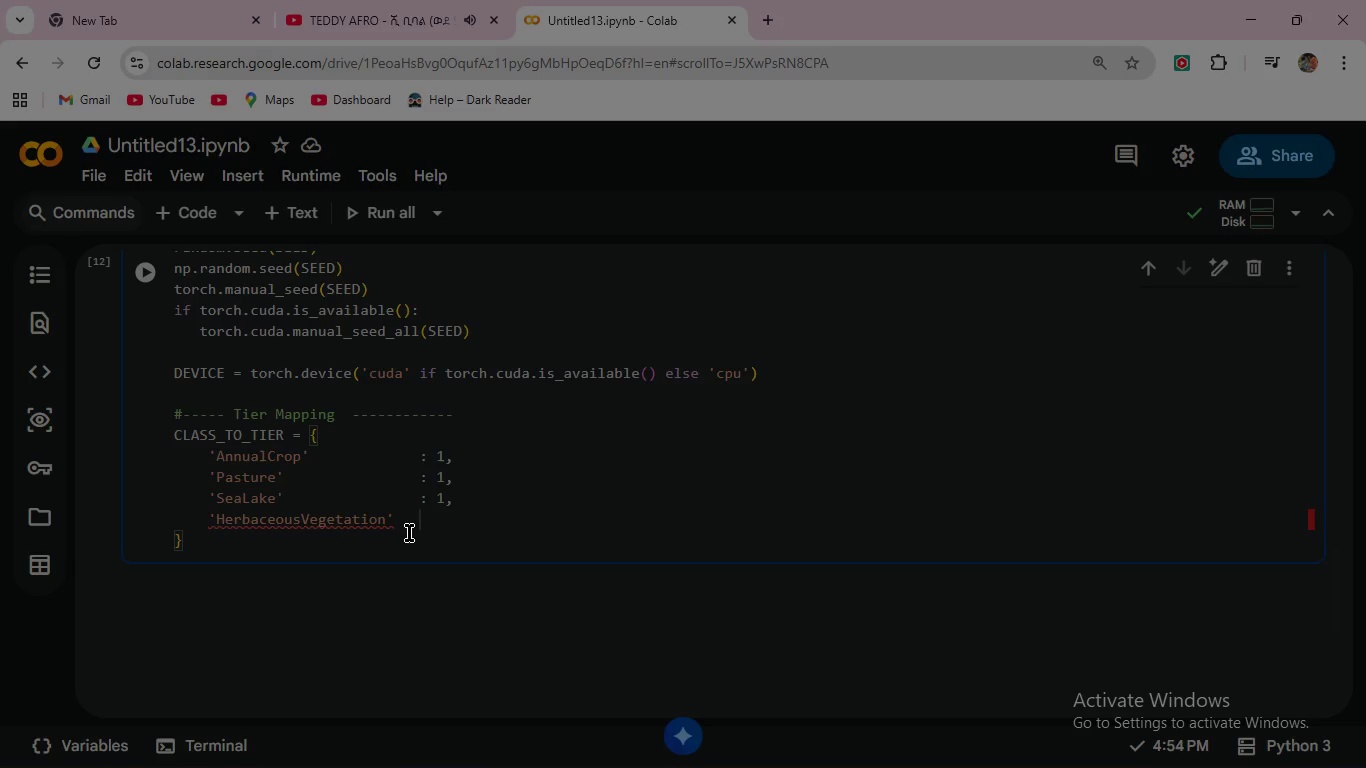 
key(Space)
 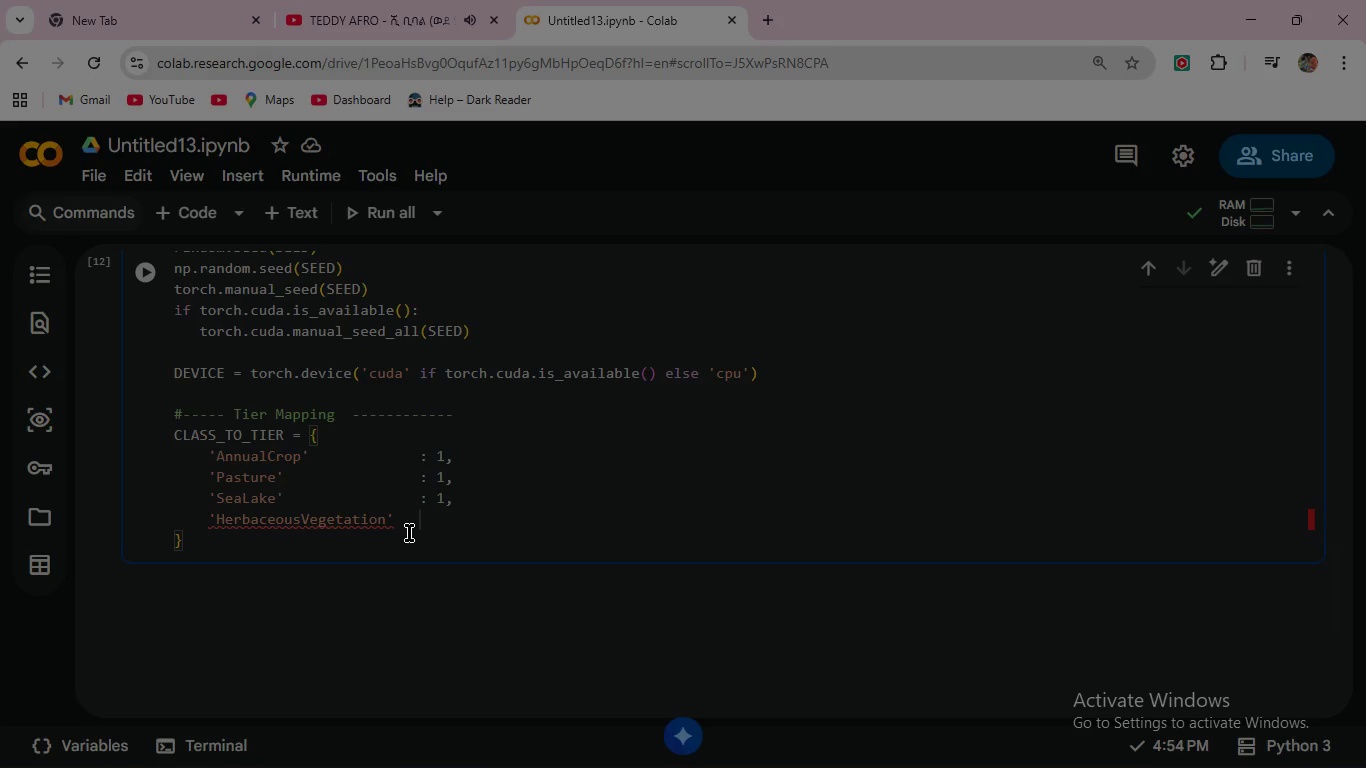 
key(Space)
 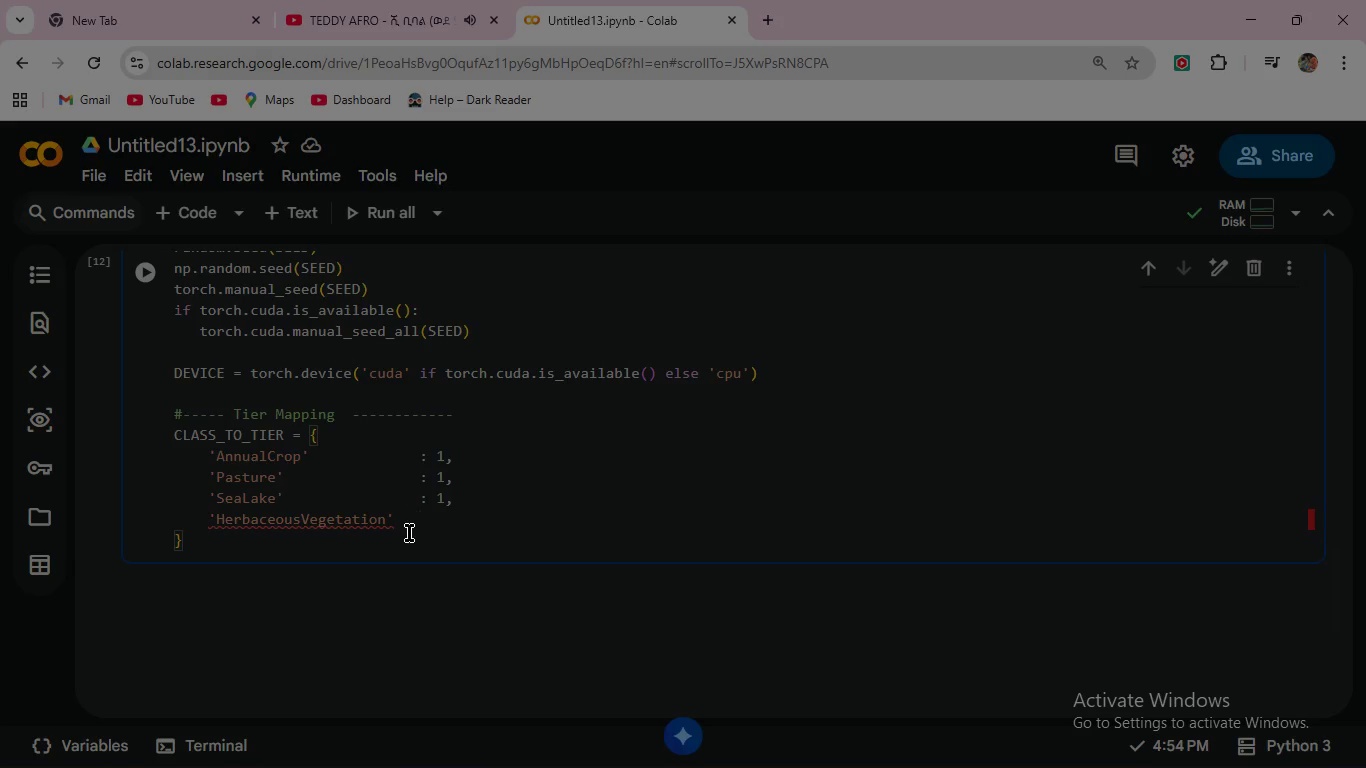 
key(Shift+Semicolon)
 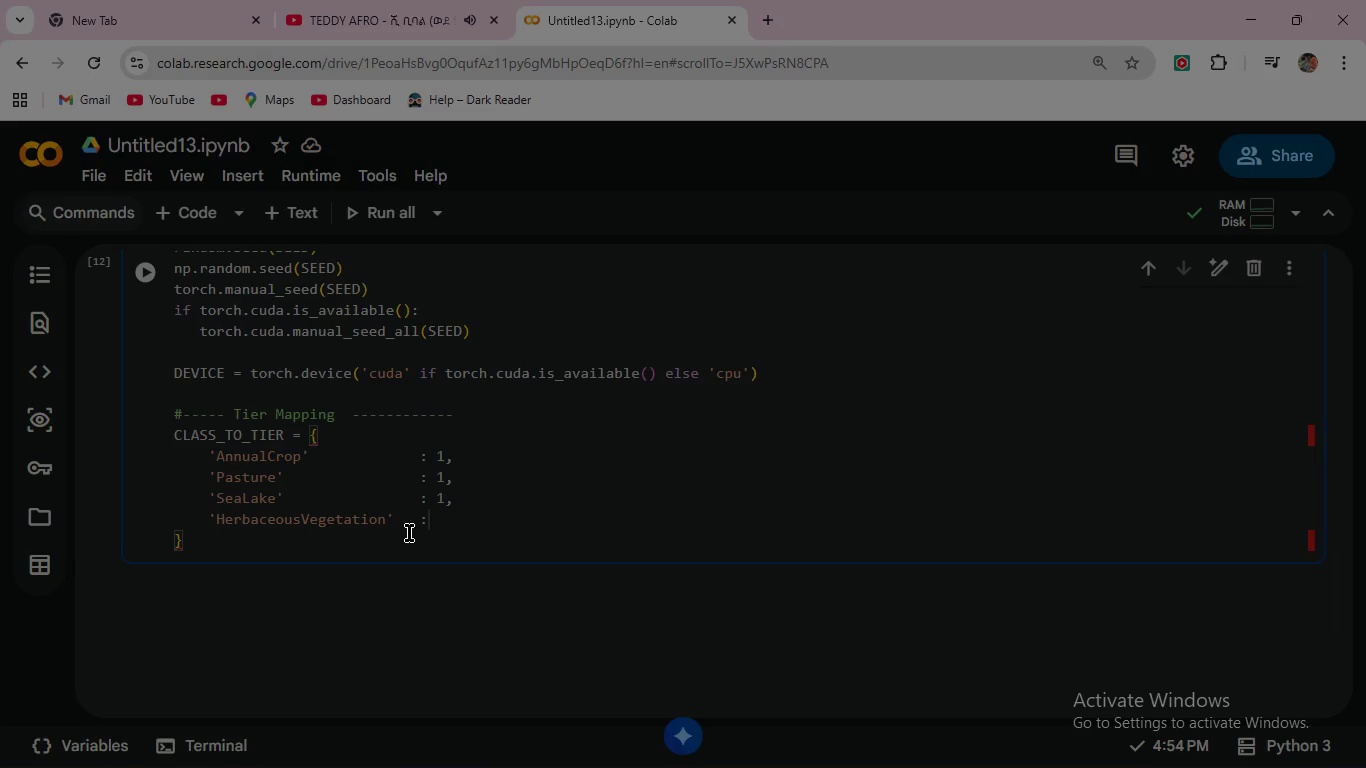 
wait(10.84)
 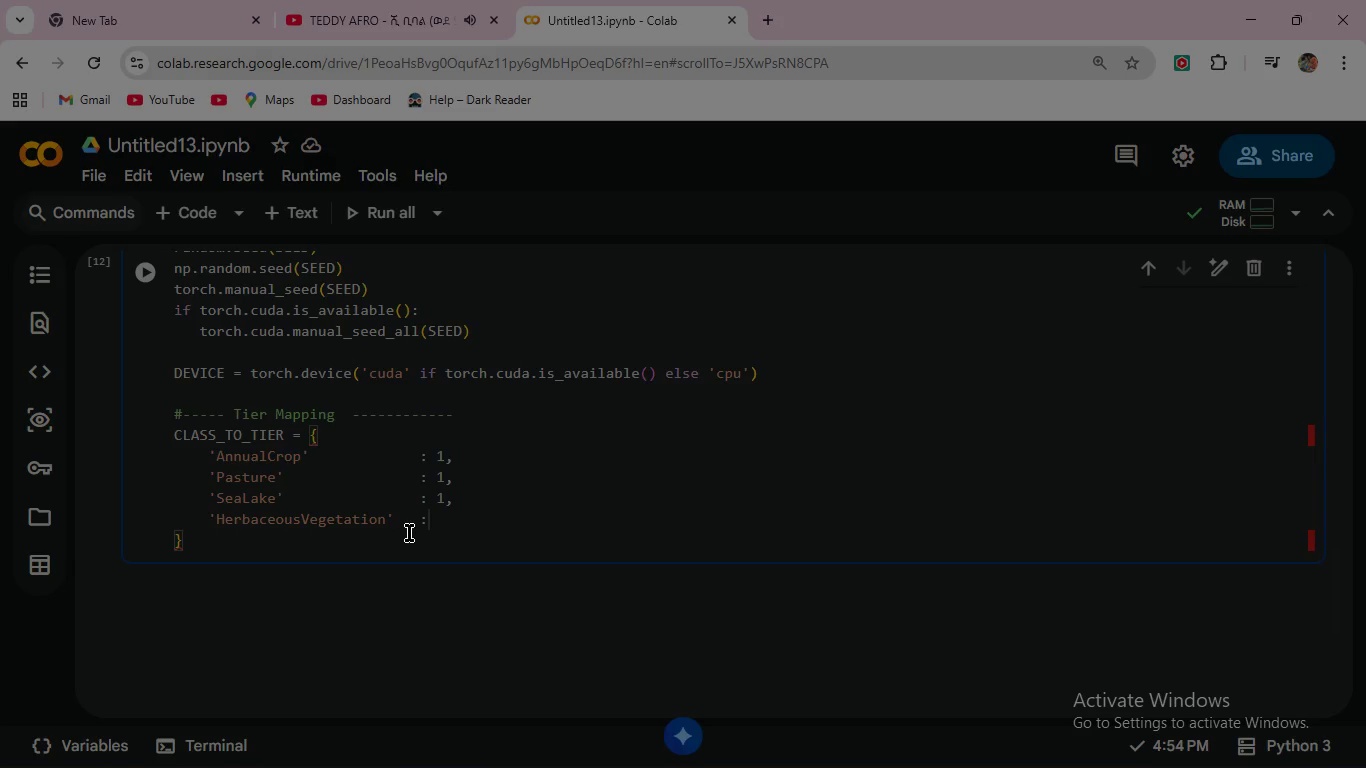 
key(Space)
 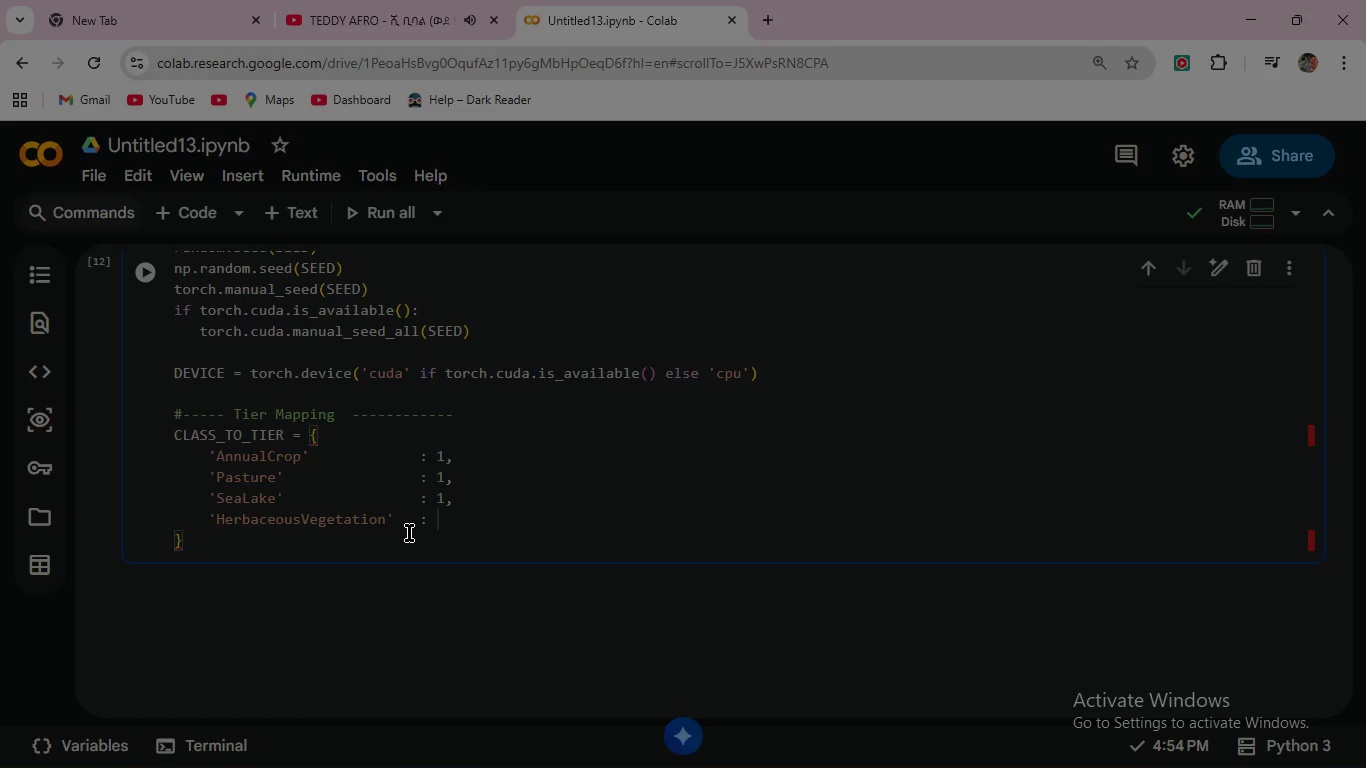 
key(1)
 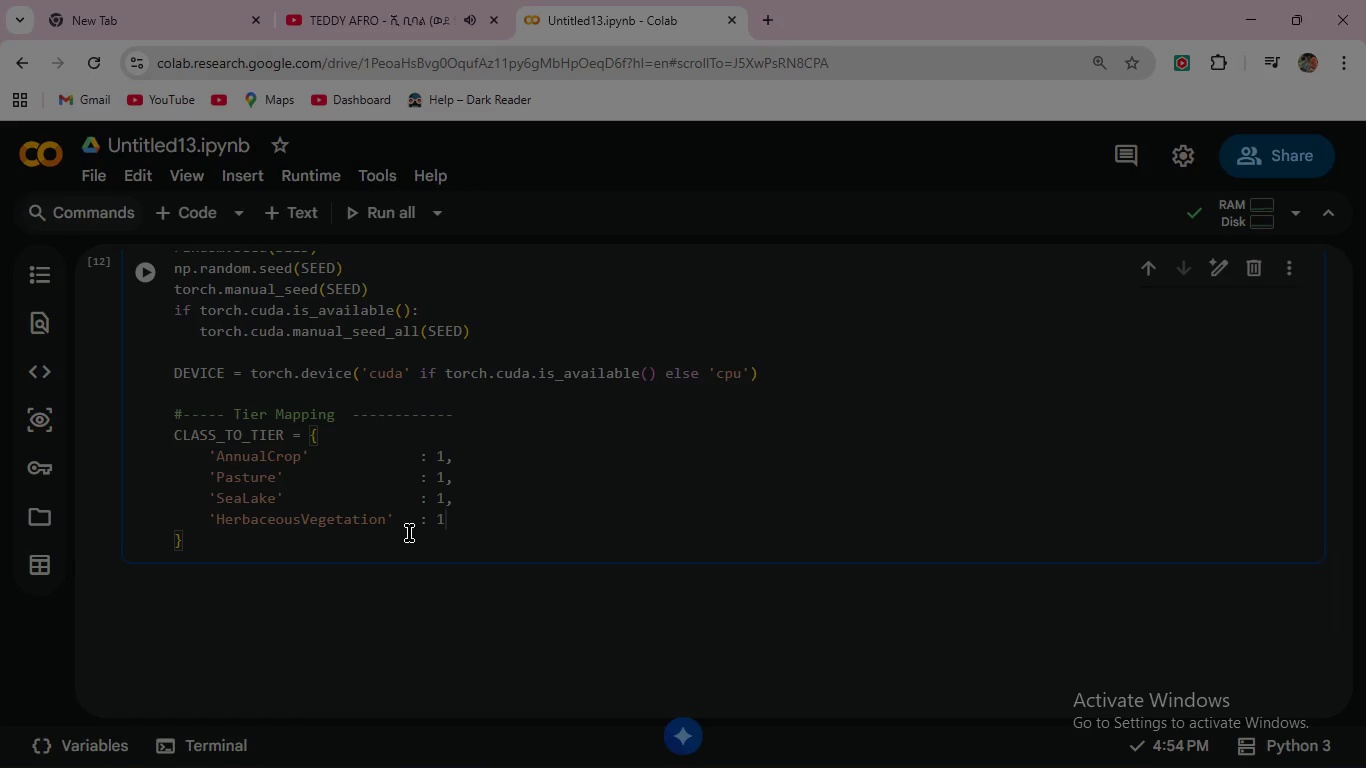 
key(Comma)
 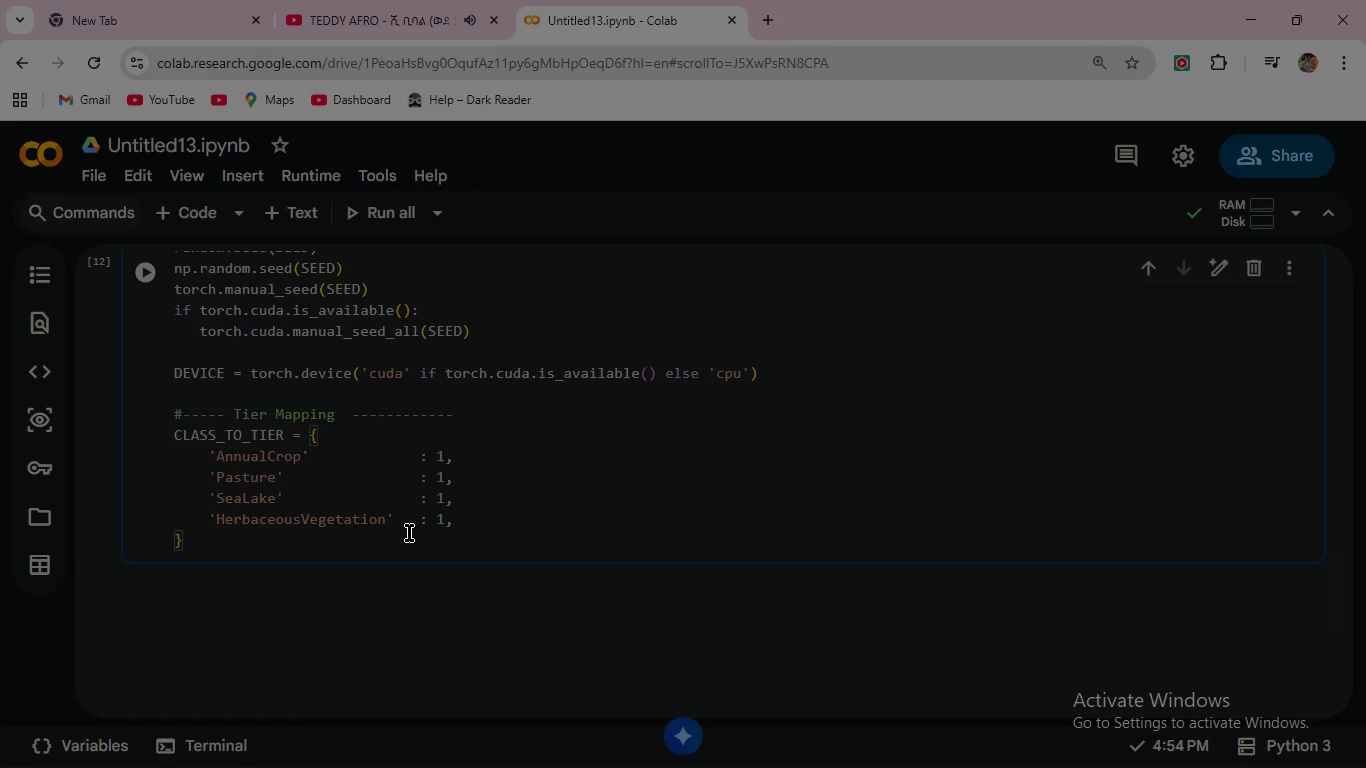 
wait(5.81)
 